 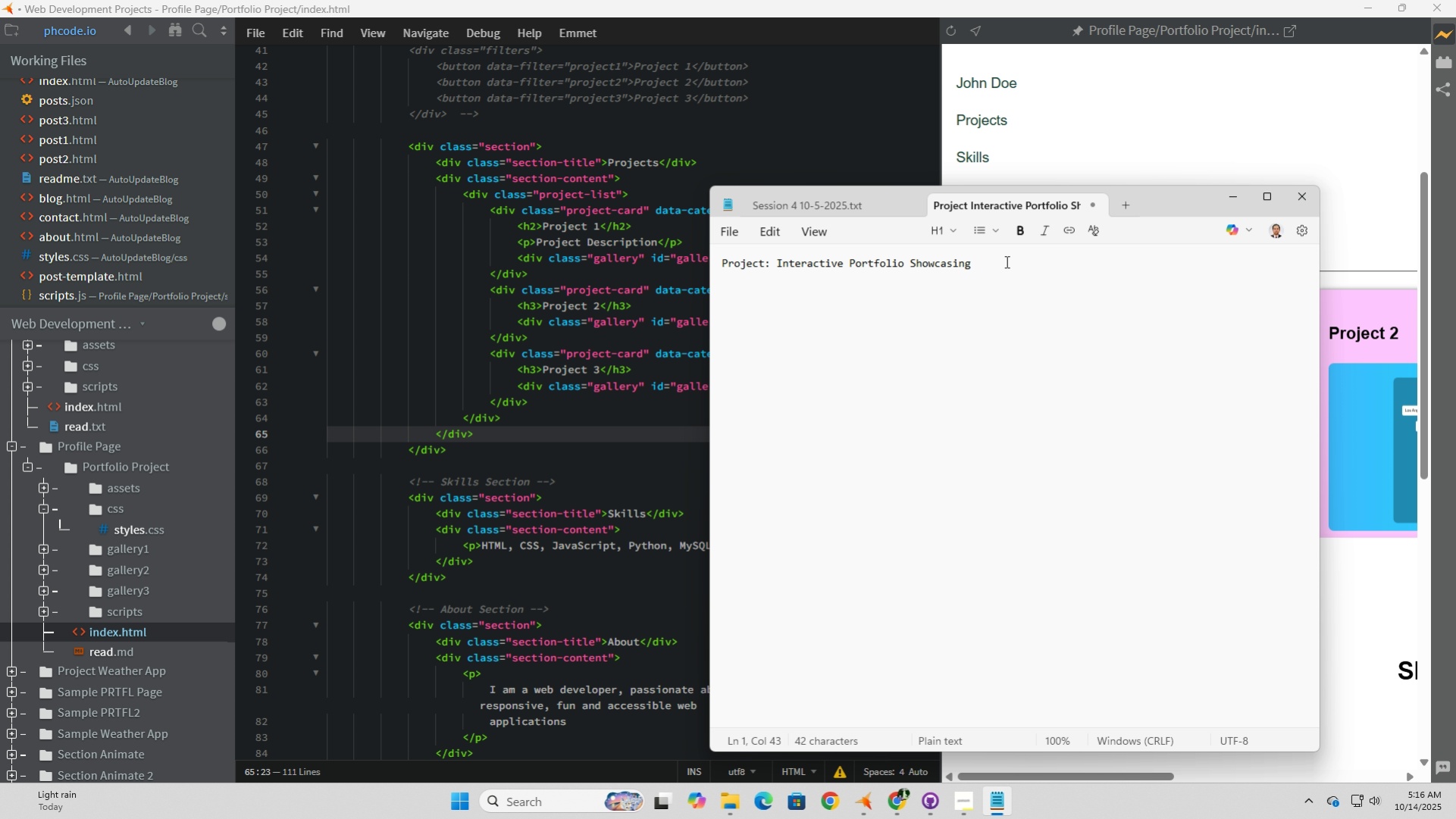 
type(Coding Project)
 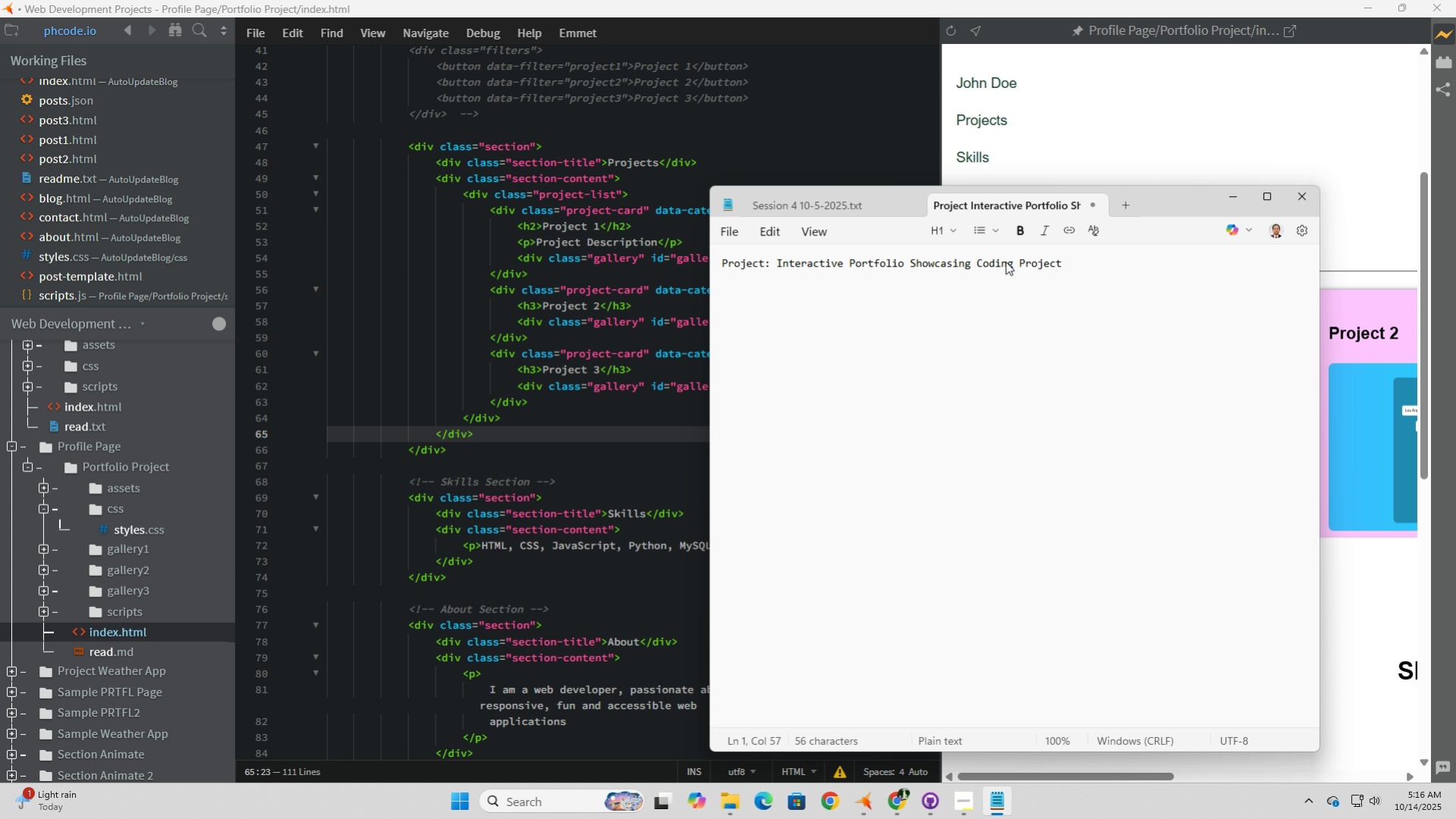 
key(Enter)
 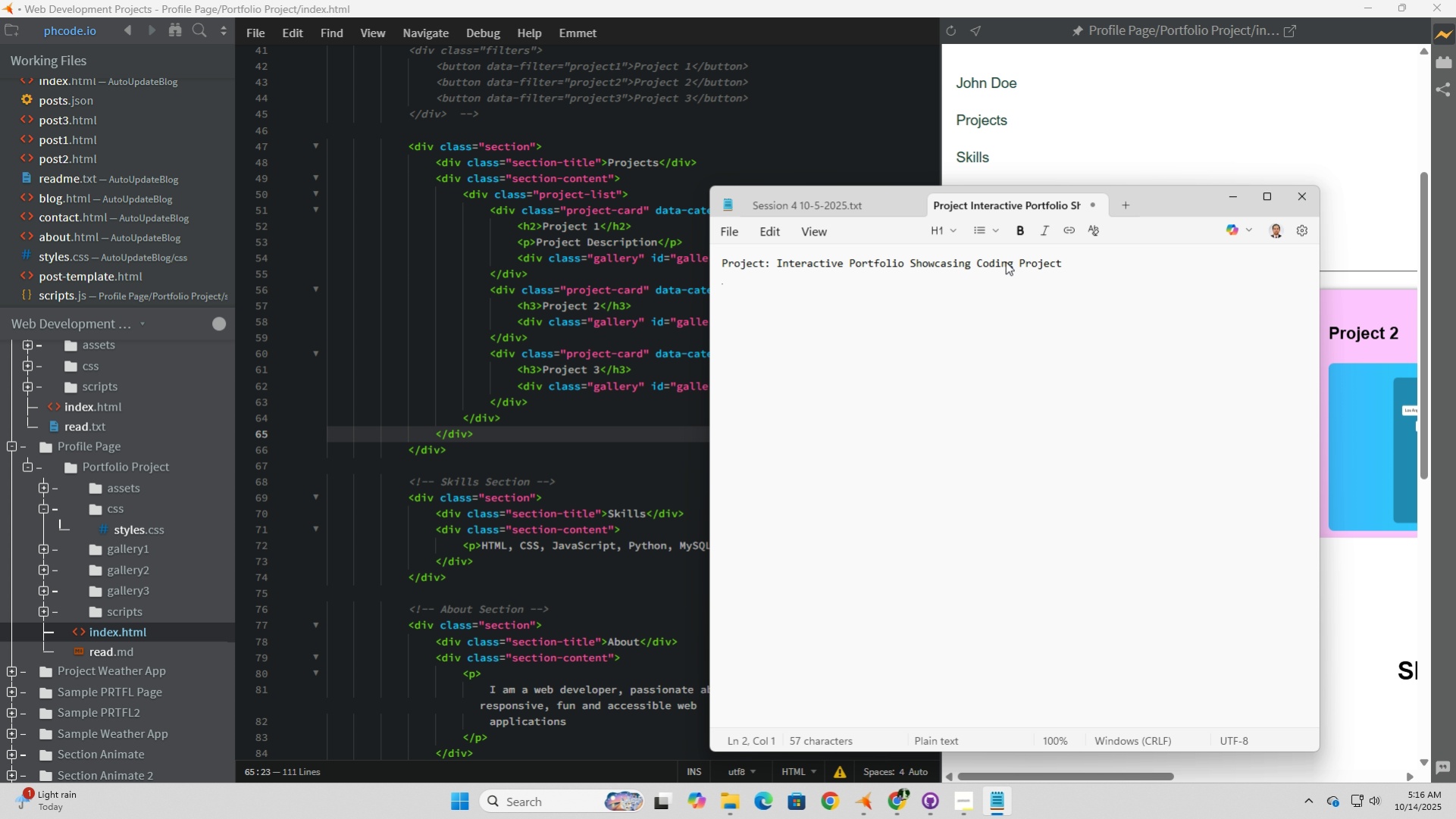 
key(Enter)
 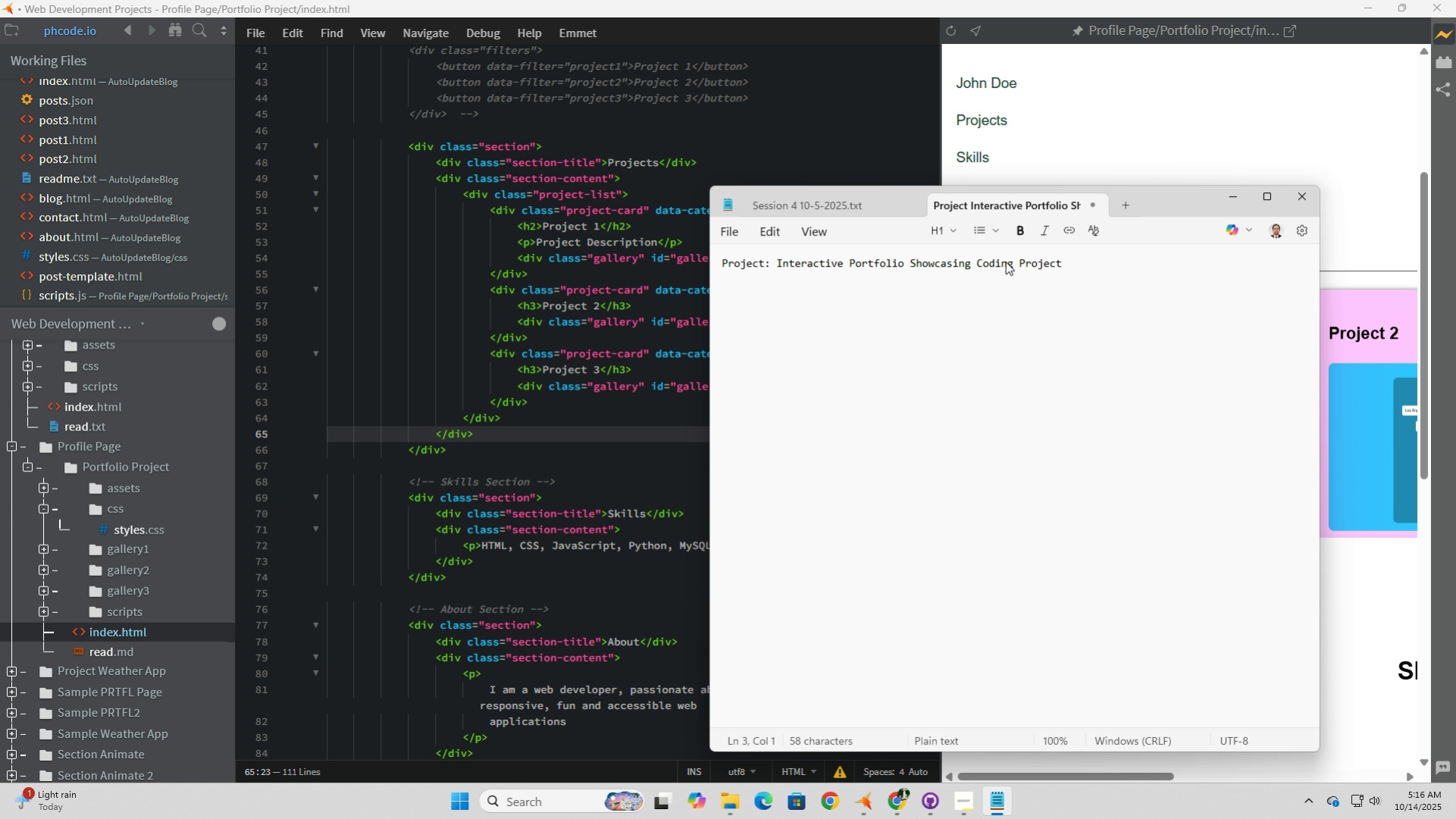 
key(ArrowUp)
 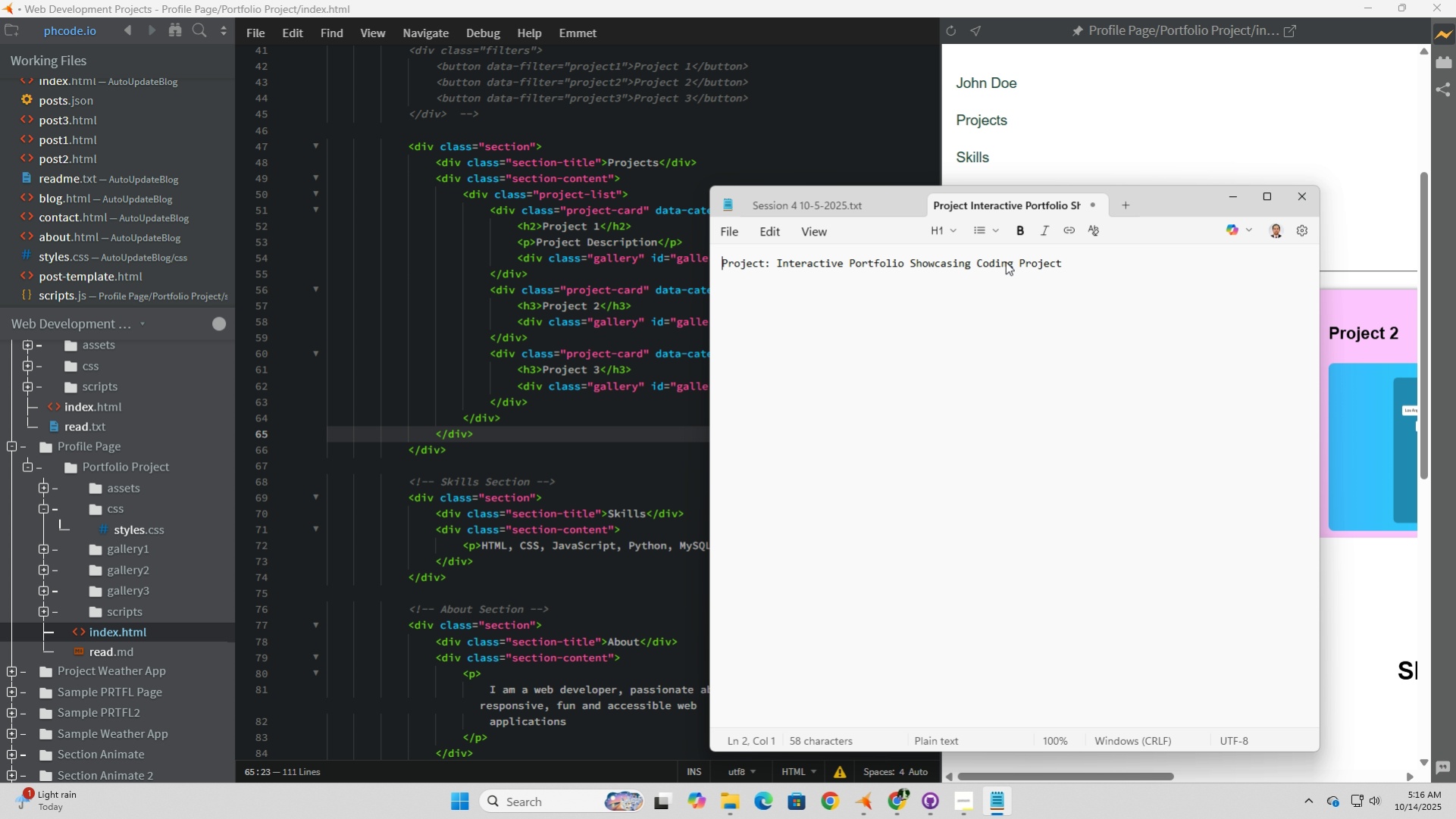 
key(ArrowUp)
 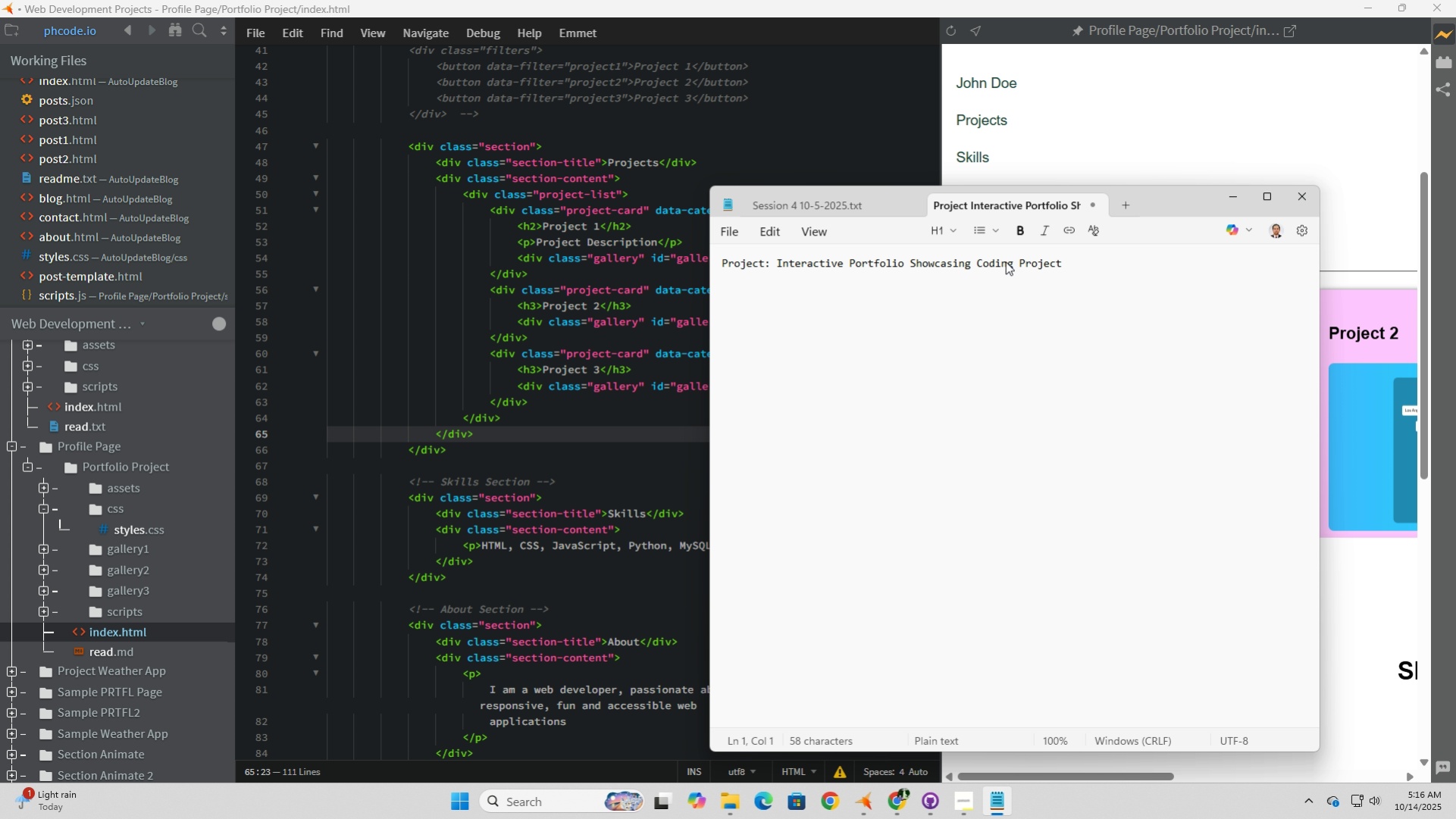 
key(Enter)
 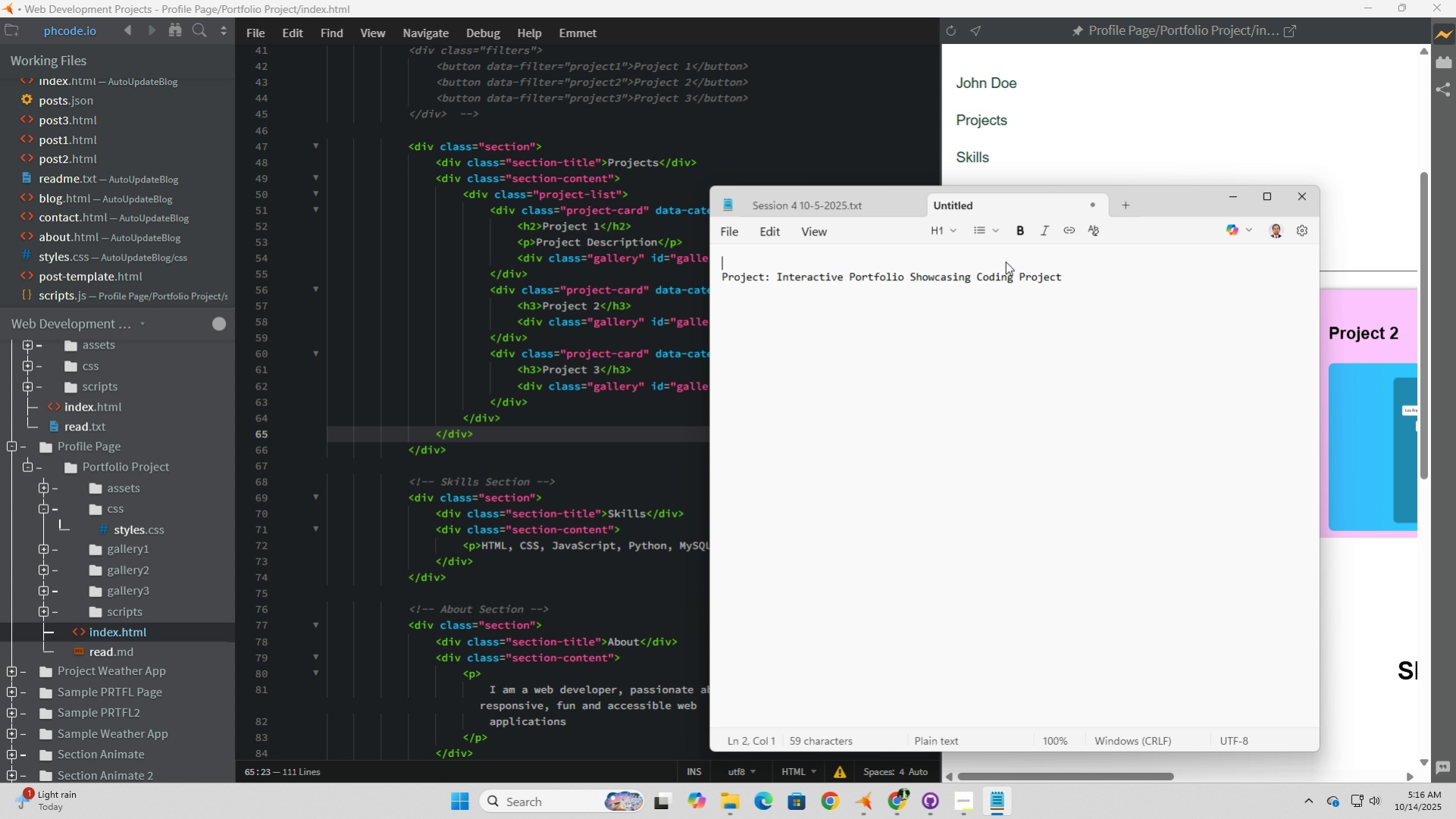 
key(ArrowUp)
 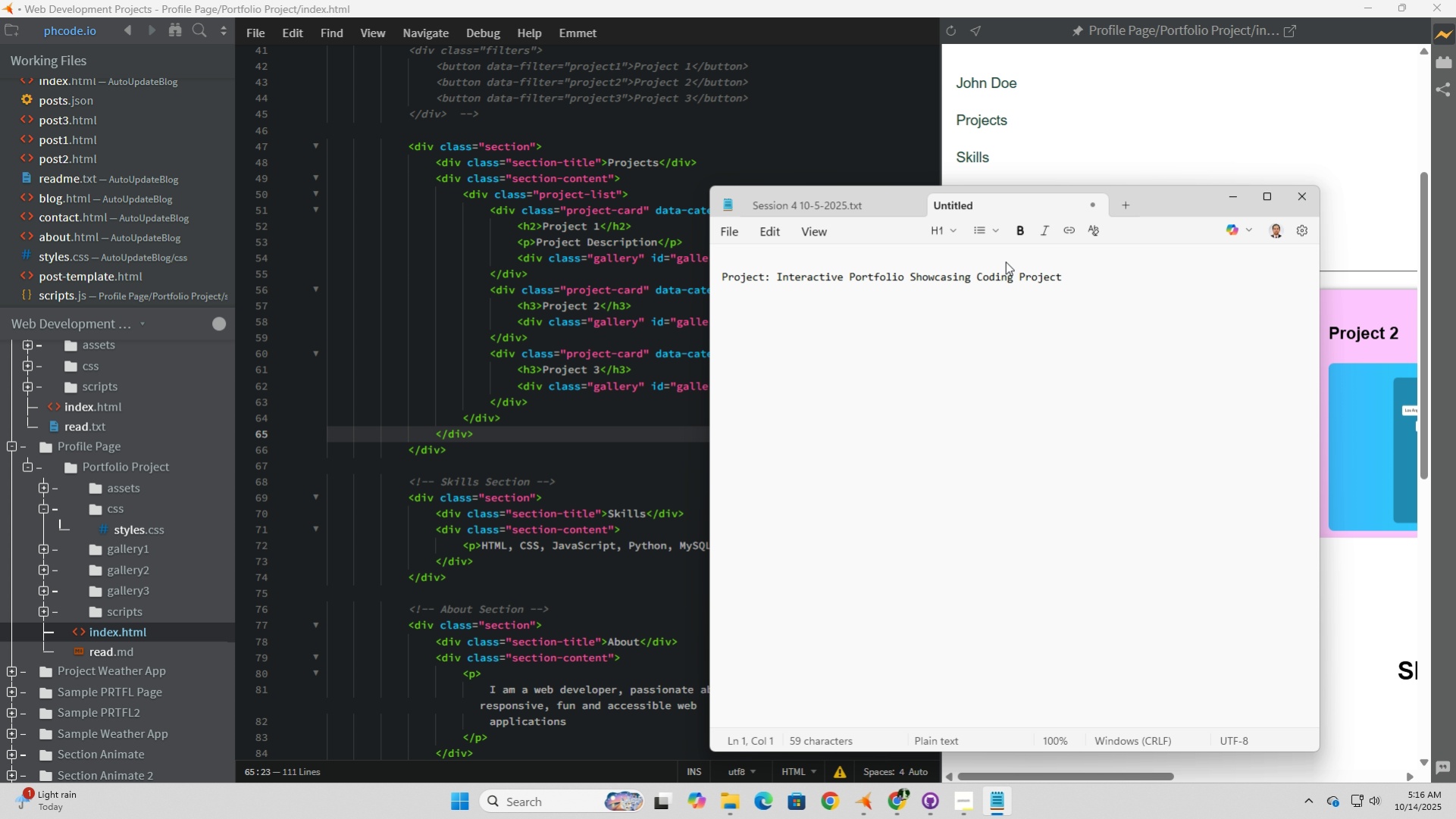 
type(Session 45)
key(Backspace)
type( of )
 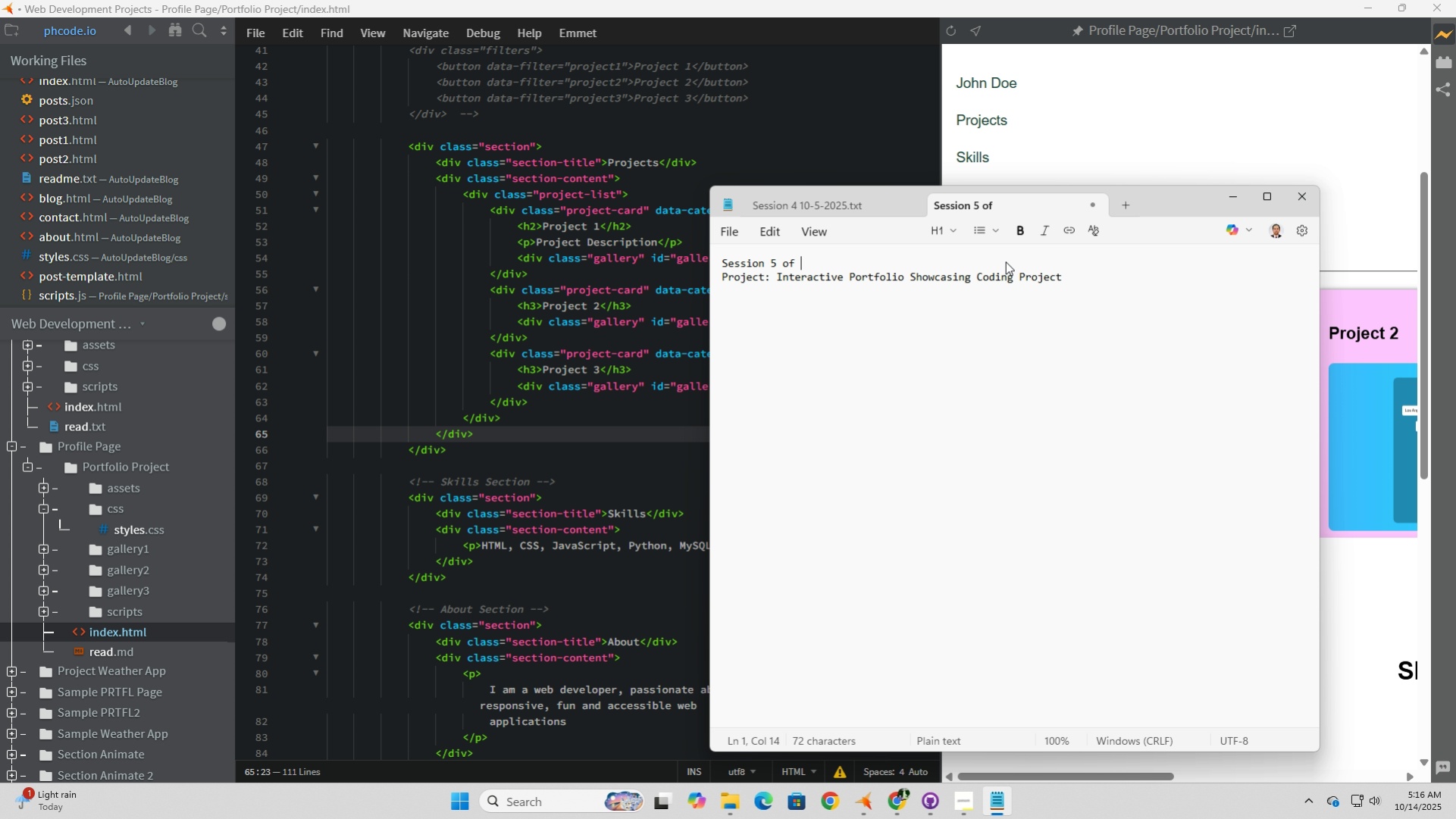 
wait(5.39)
 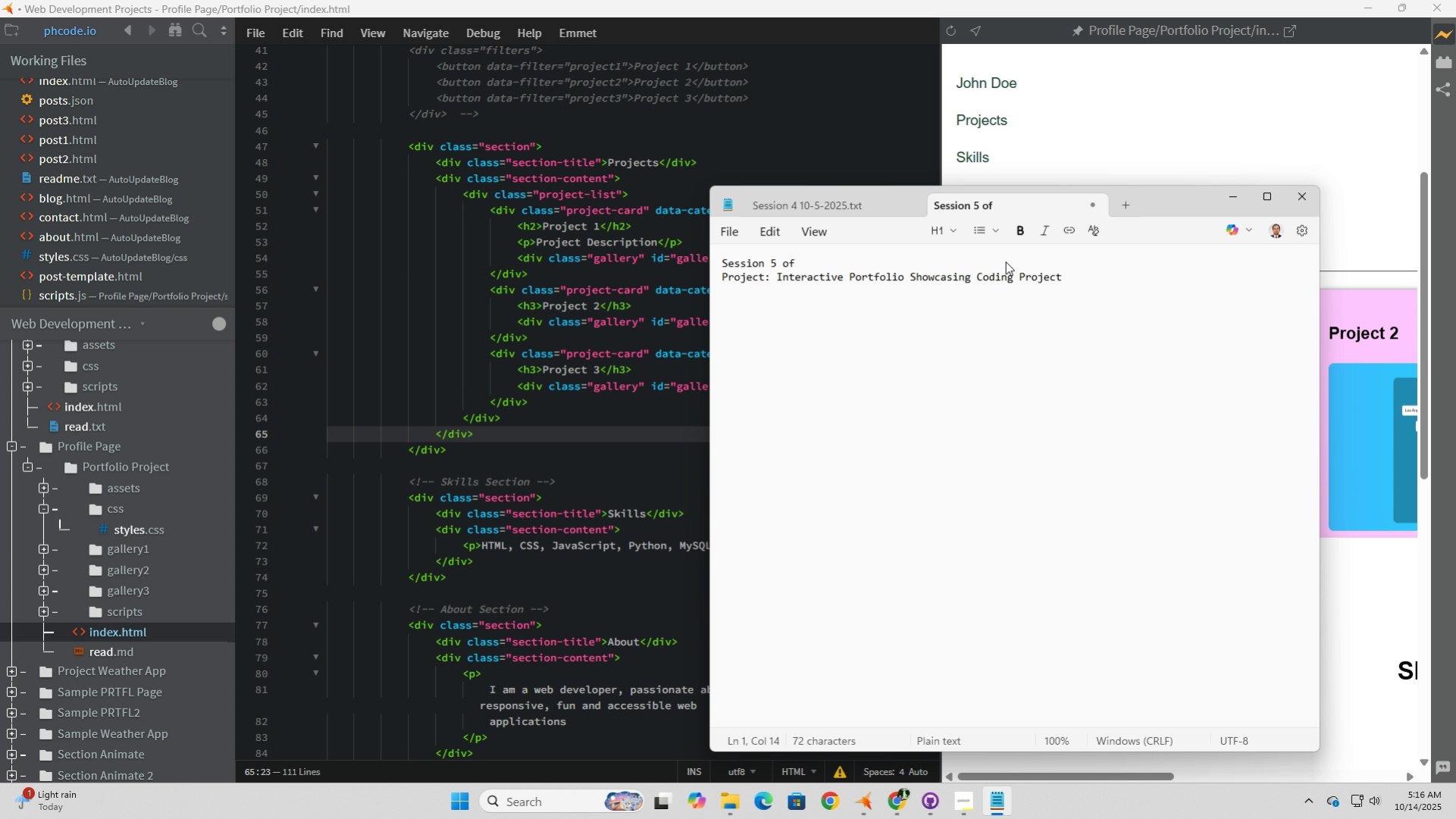 
left_click([1118, 279])
 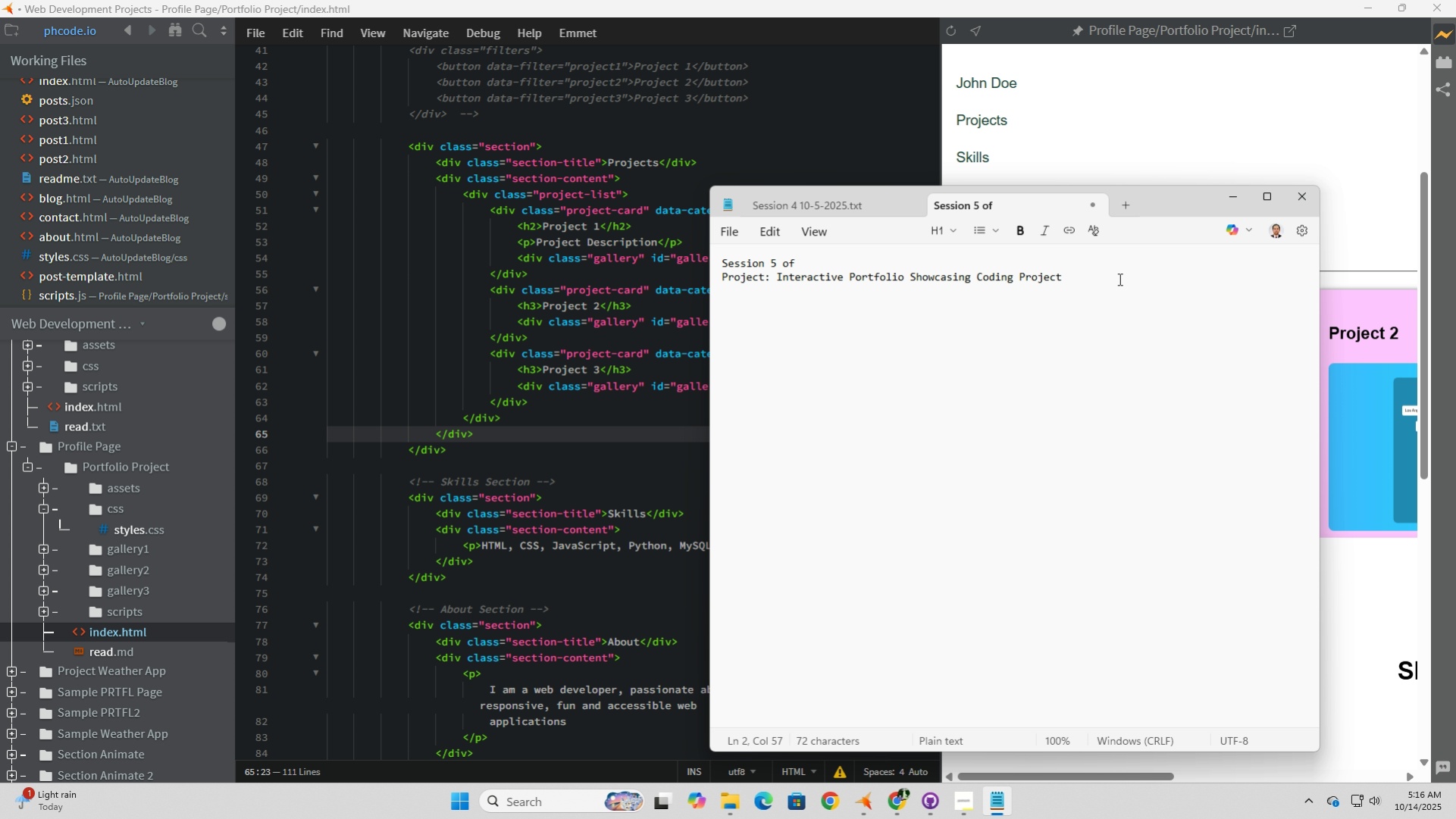 
key(Enter)
 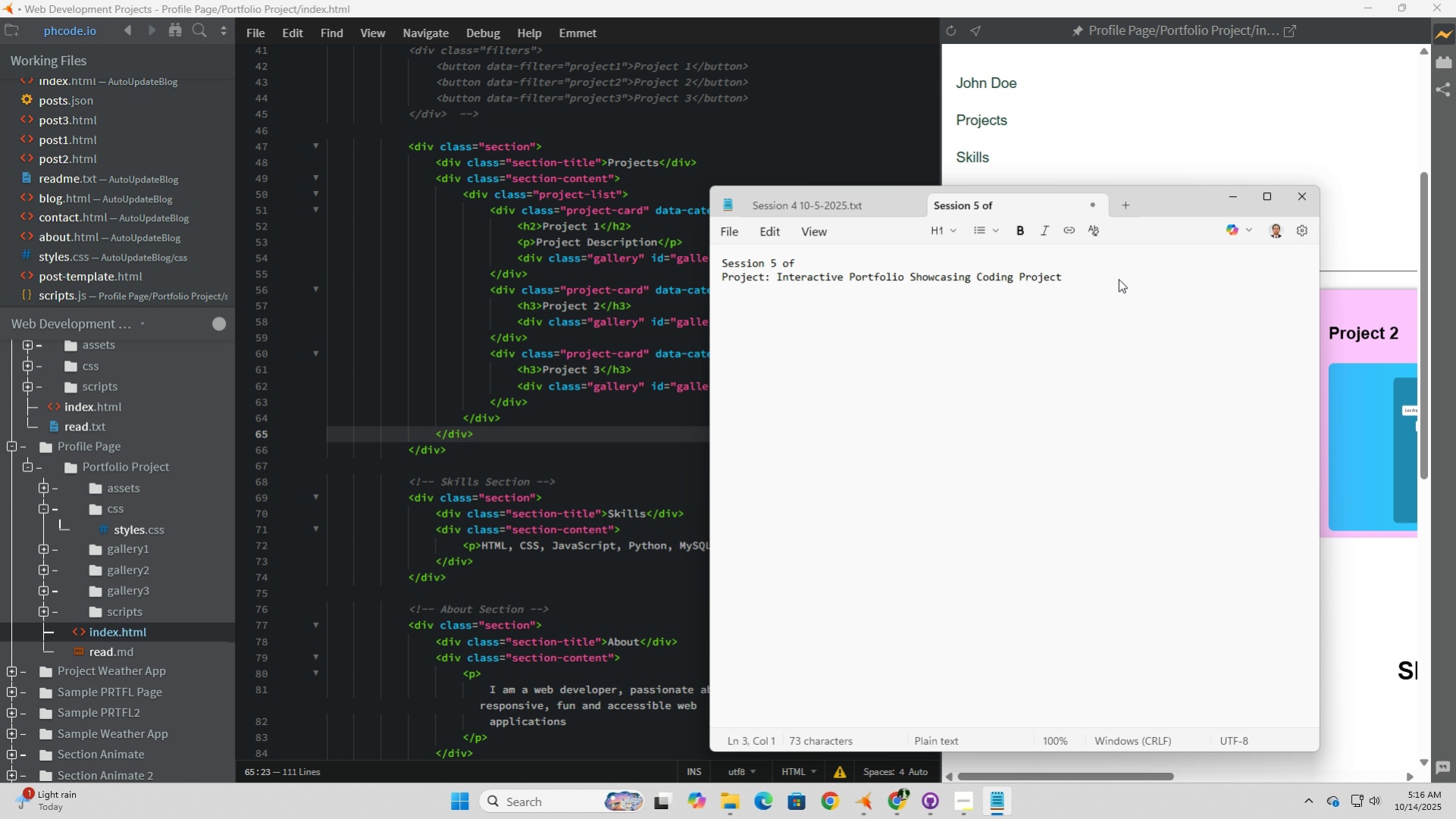 
key(Enter)
 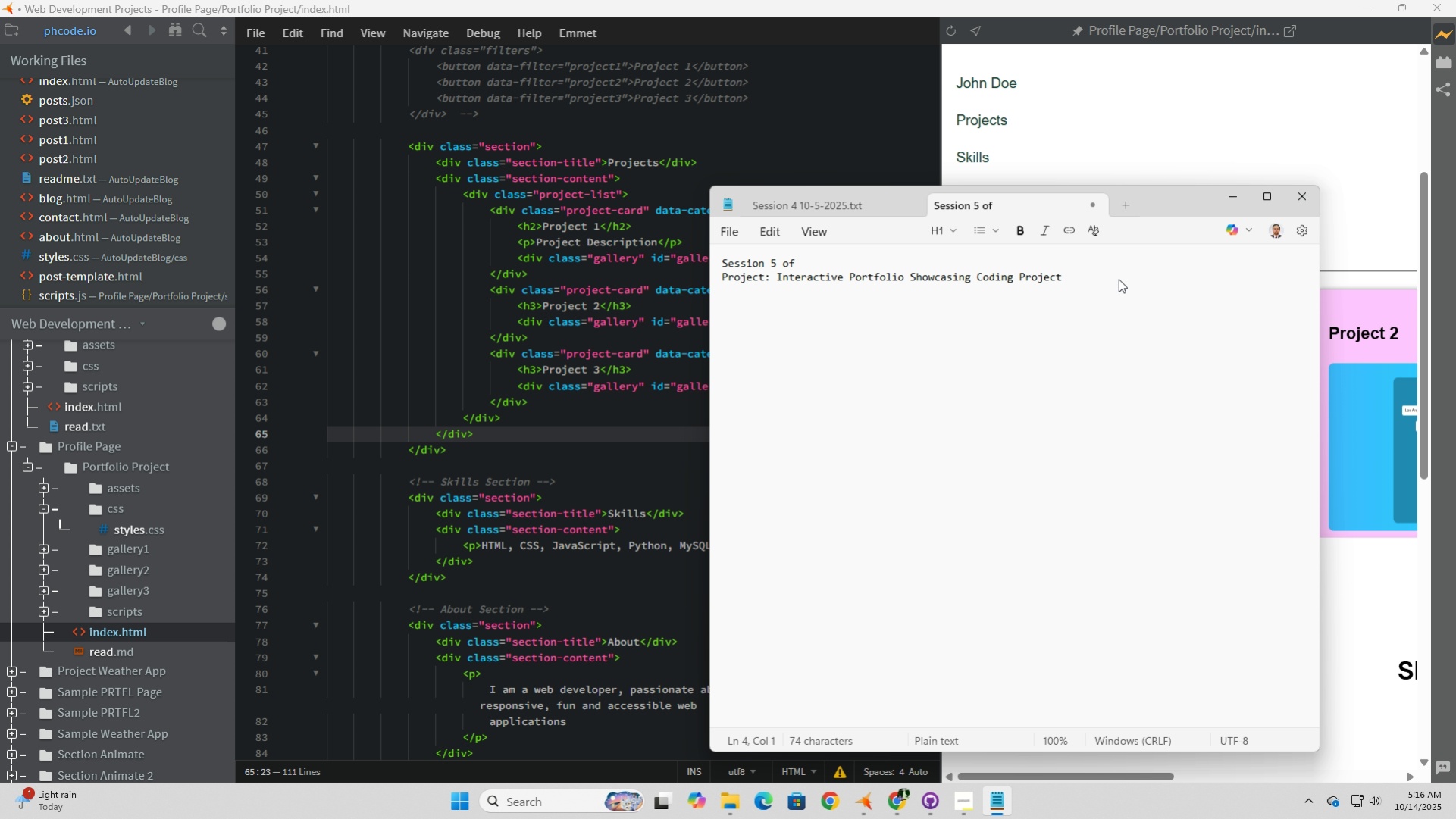 
type(Conit)
key(Backspace)
key(Backspace)
type(tinmu===)
key(Backspace)
key(Backspace)
key(Backspace)
key(Backspace)
type(uation of the page inter)
key(Backspace)
key(Backspace)
key(Backspace)
key(Backspace)
key(Backspace)
type(content and interactive feeatures)
 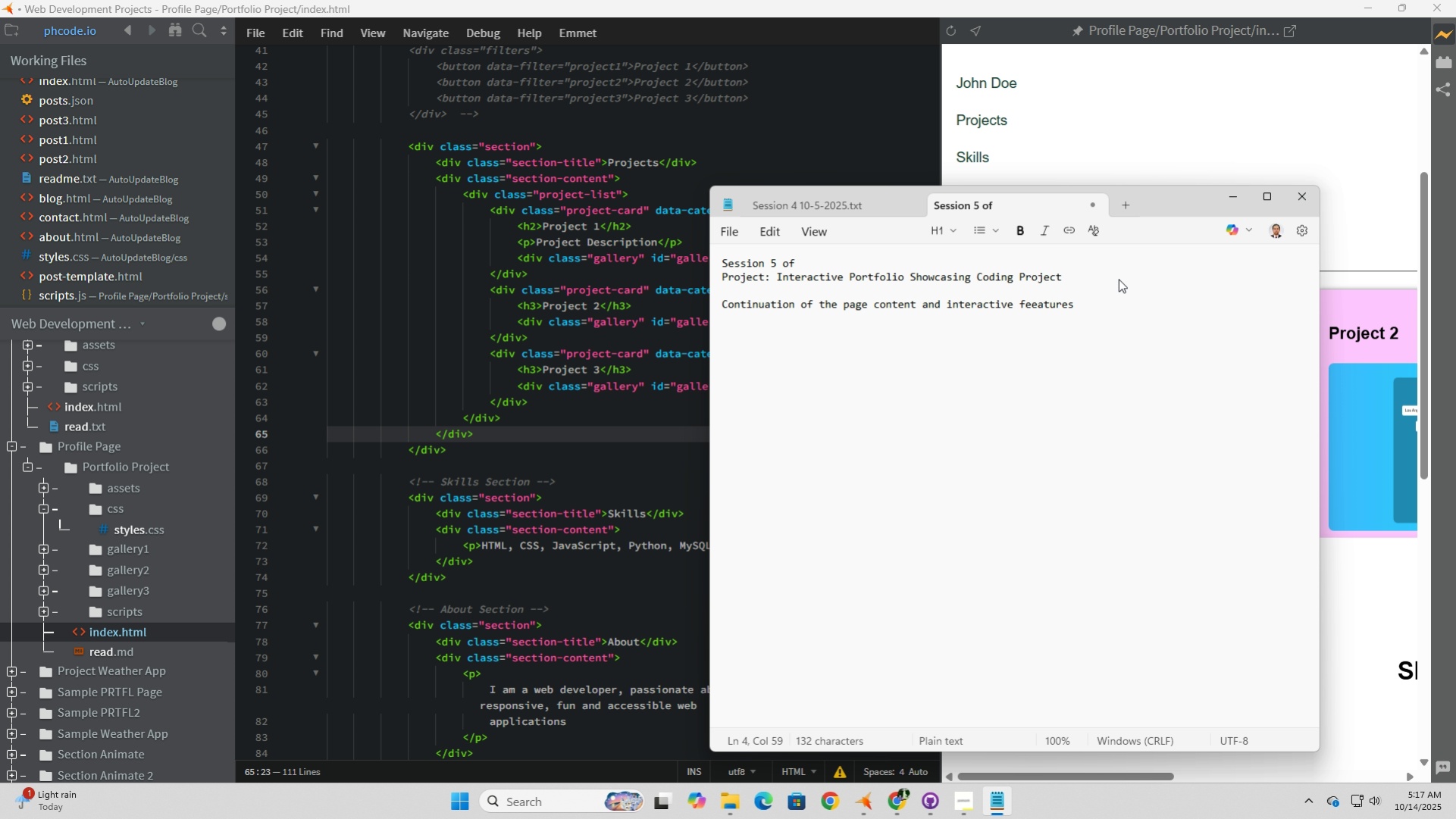 
left_click([897, 111])
 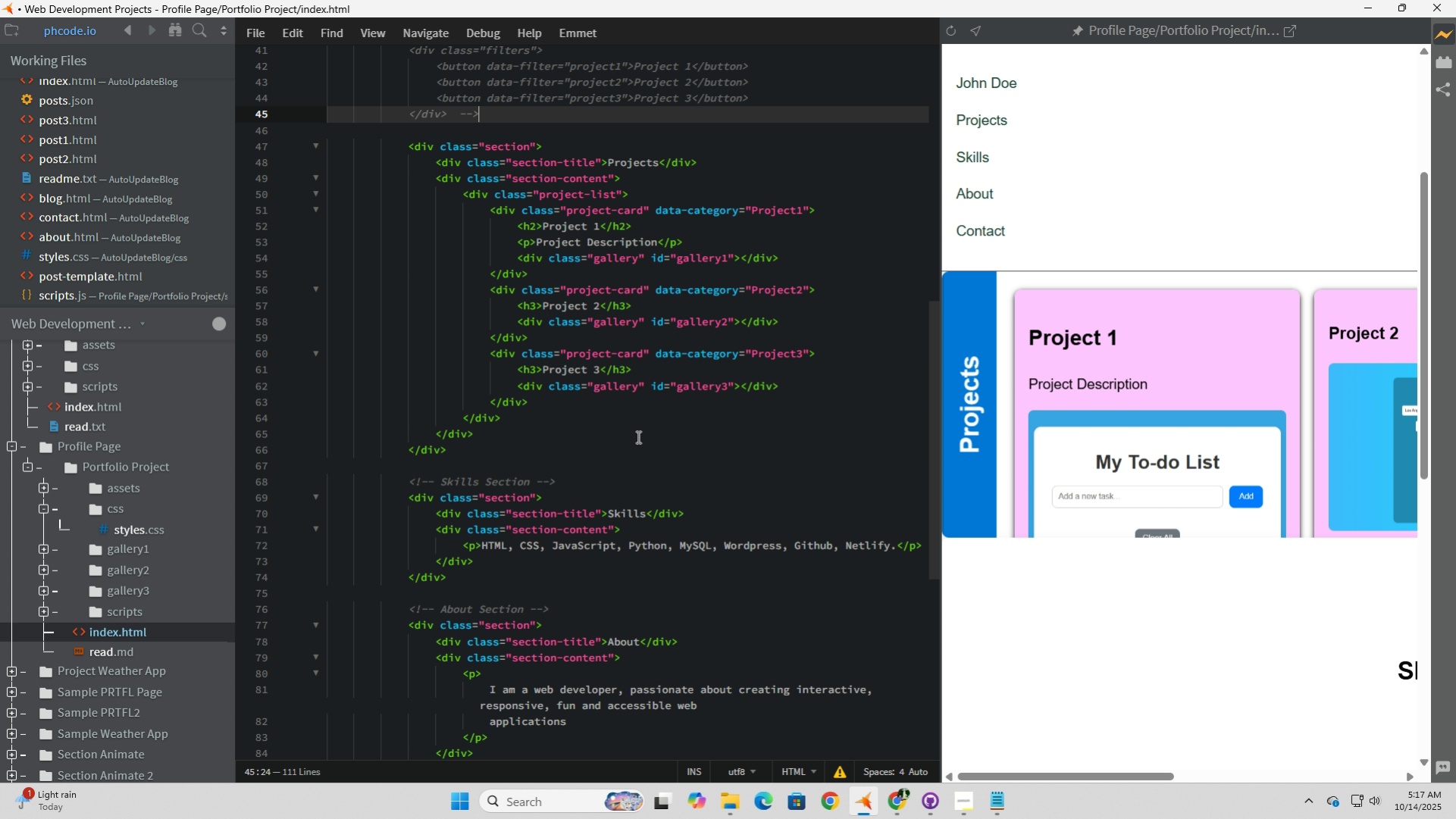 
left_click([637, 436])
 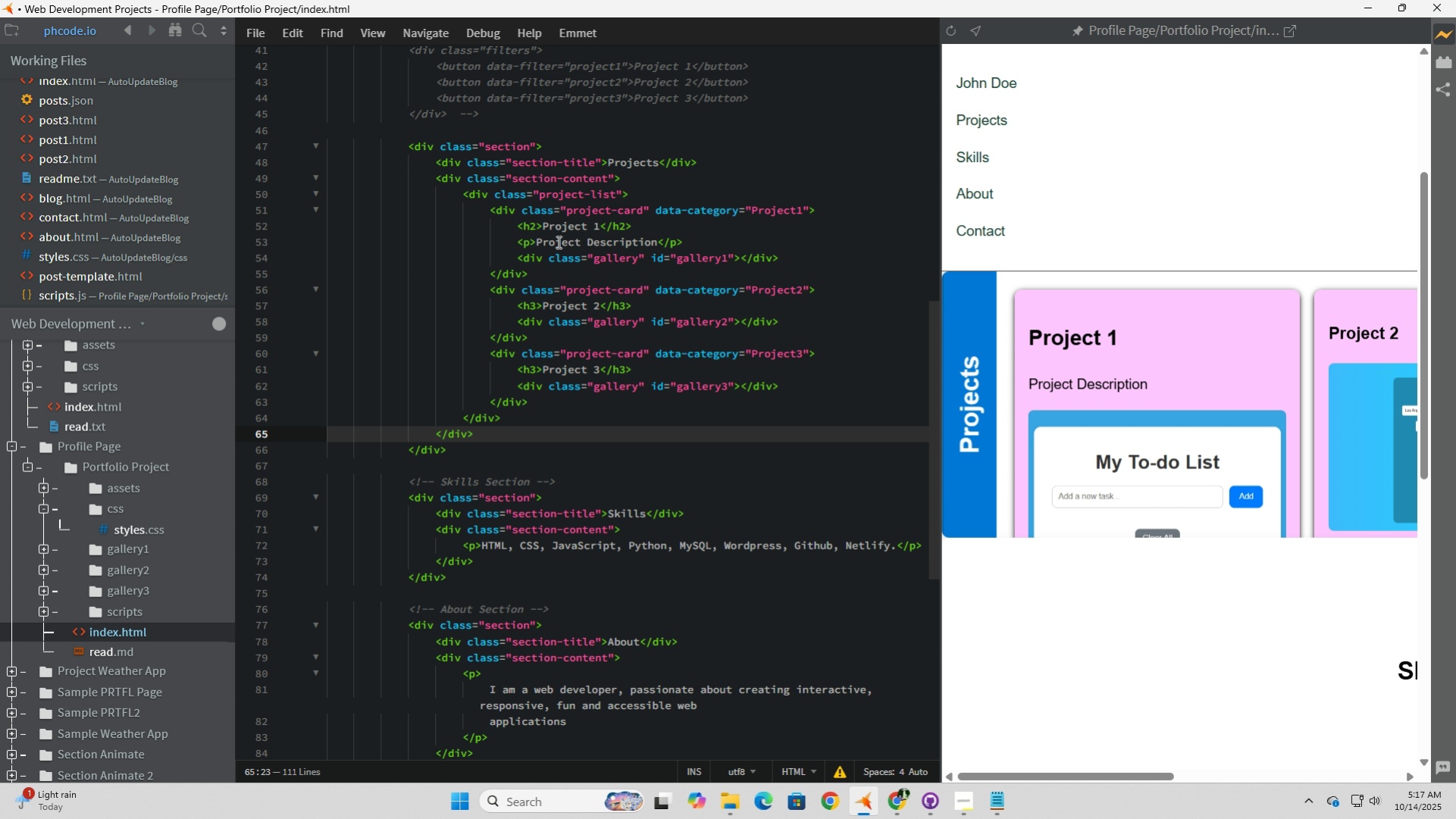 
wait(16.1)
 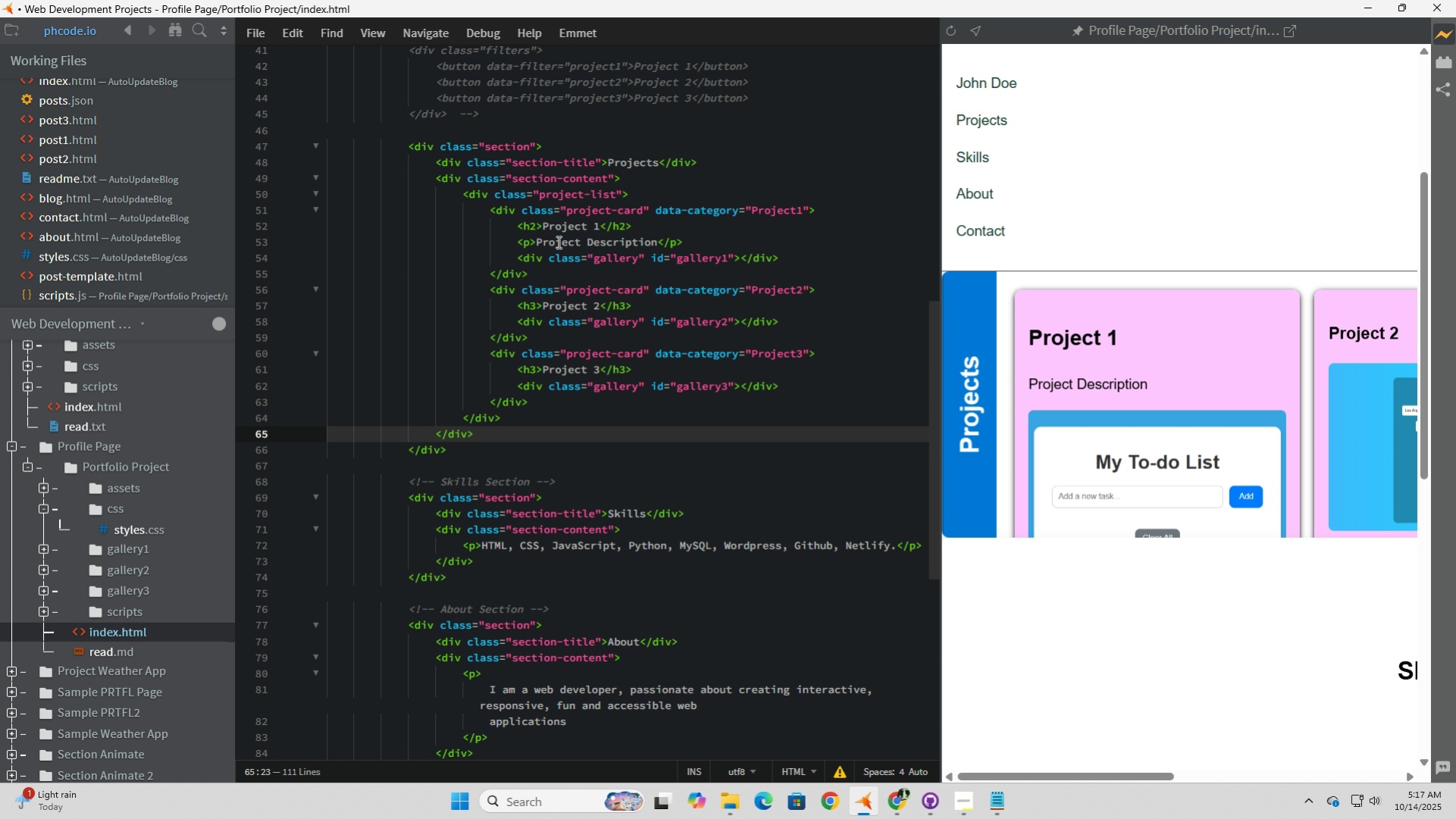 
left_click([535, 228])
 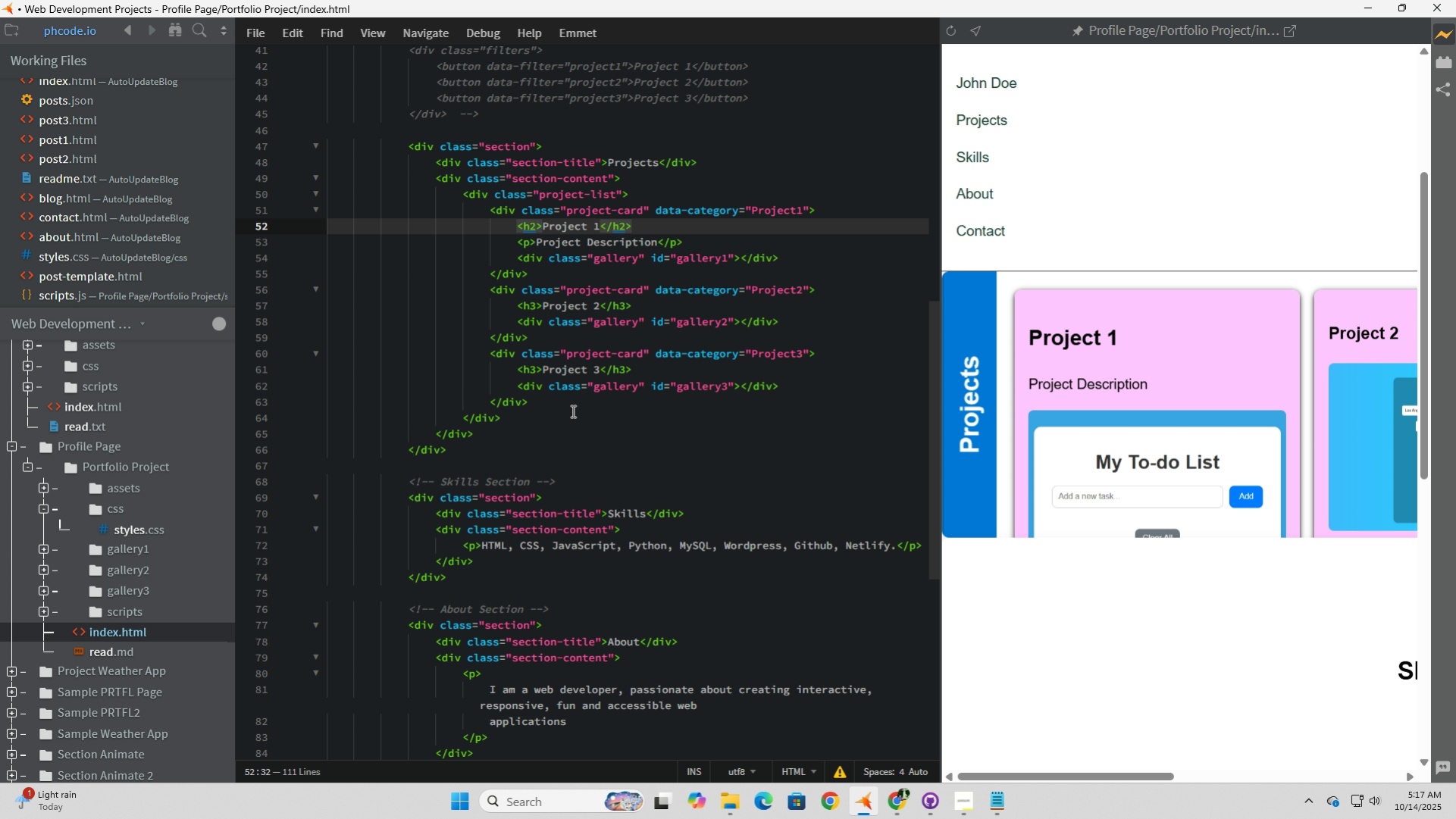 
key(Backspace)
 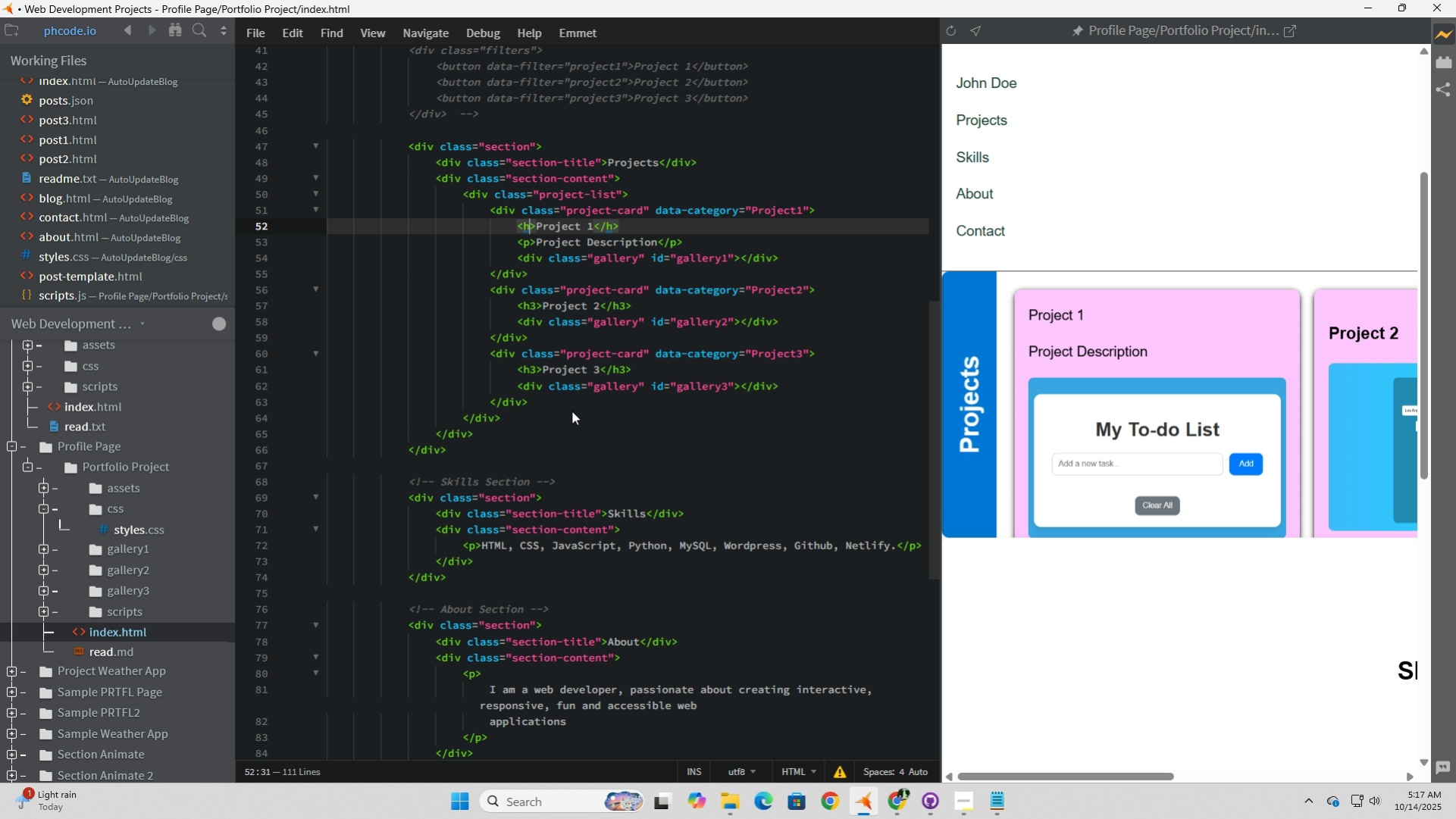 
key(3)
 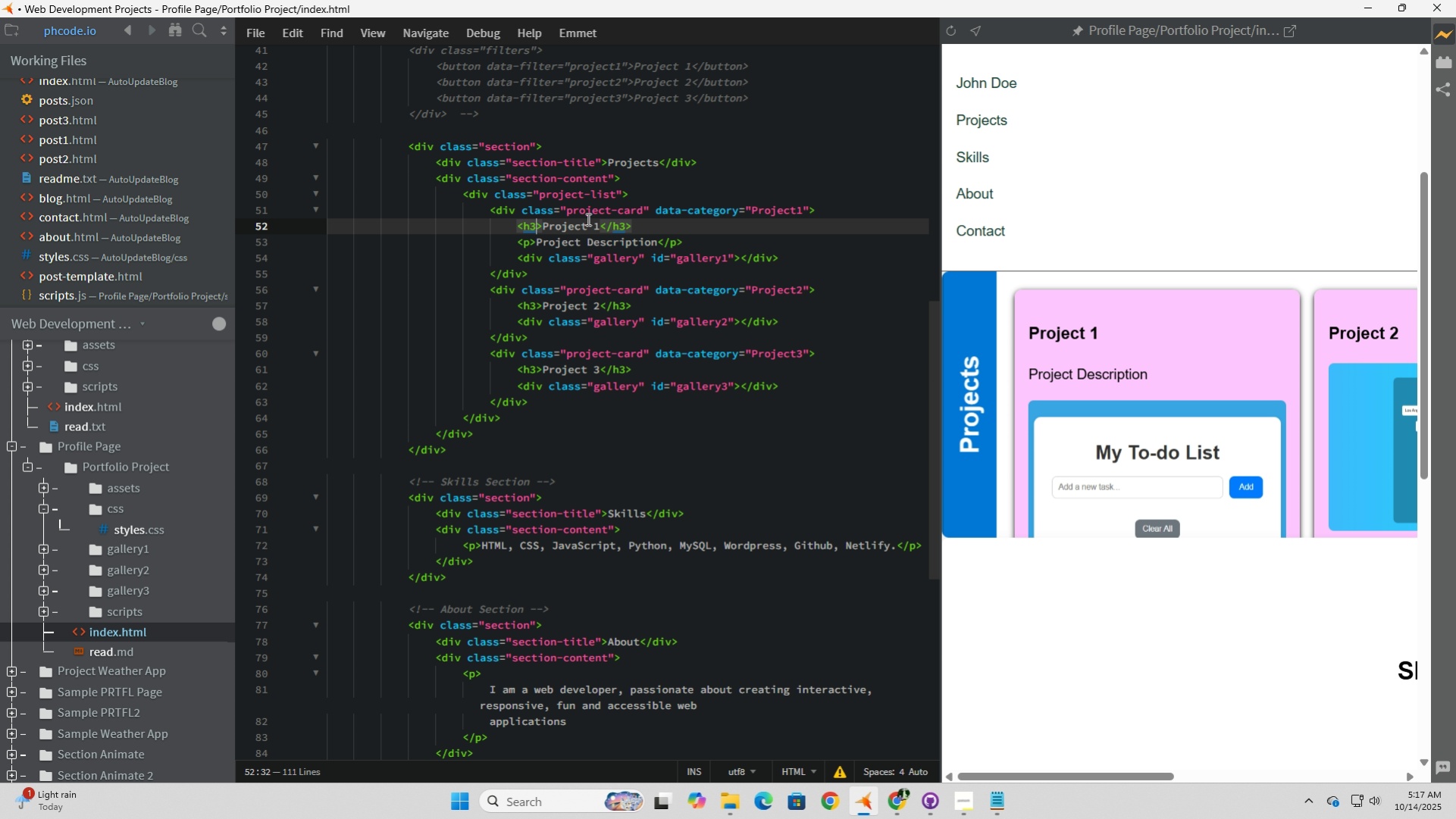 
wait(6.12)
 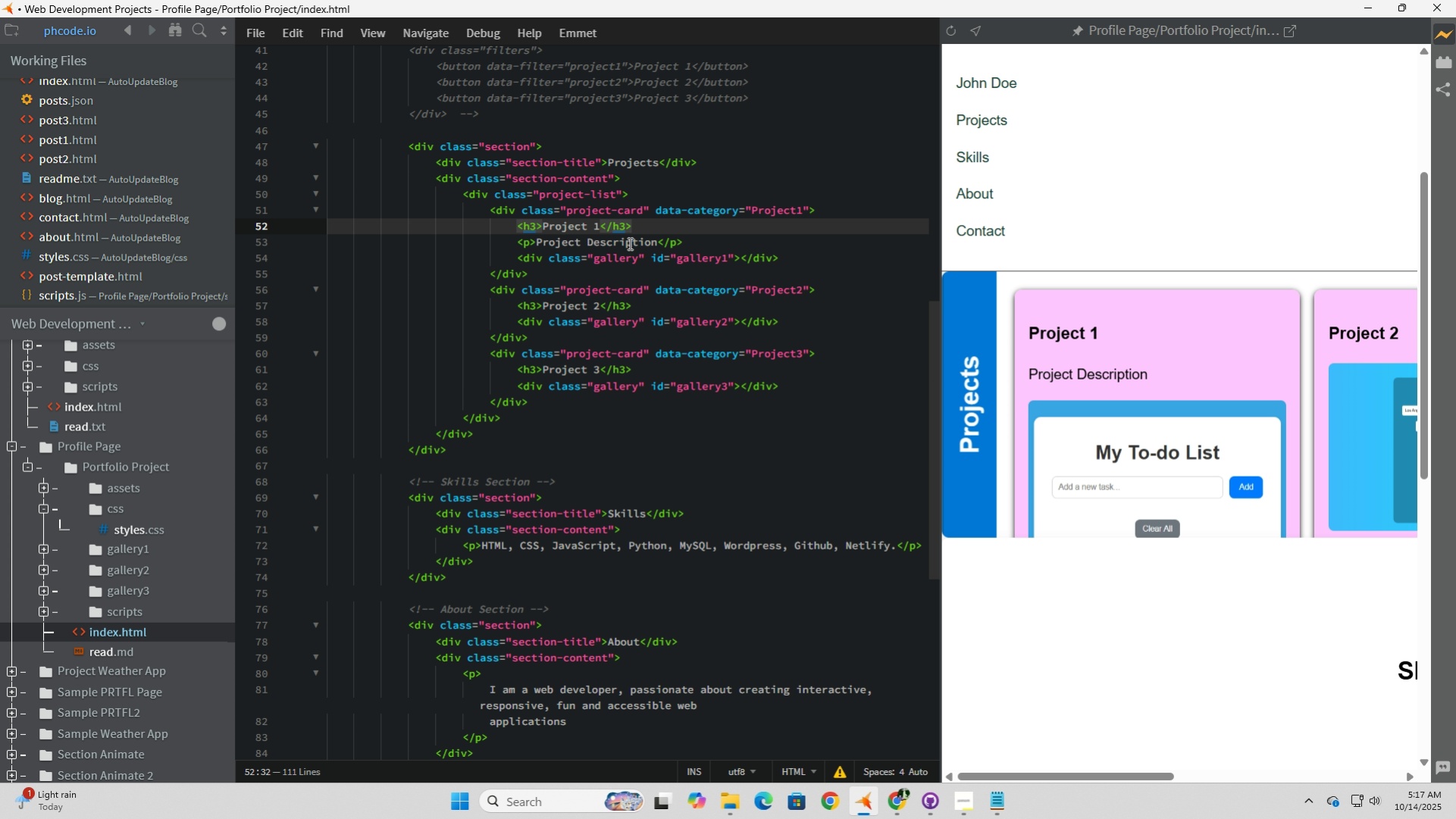 
left_click_drag(start_coordinate=[599, 224], to_coordinate=[543, 227])
 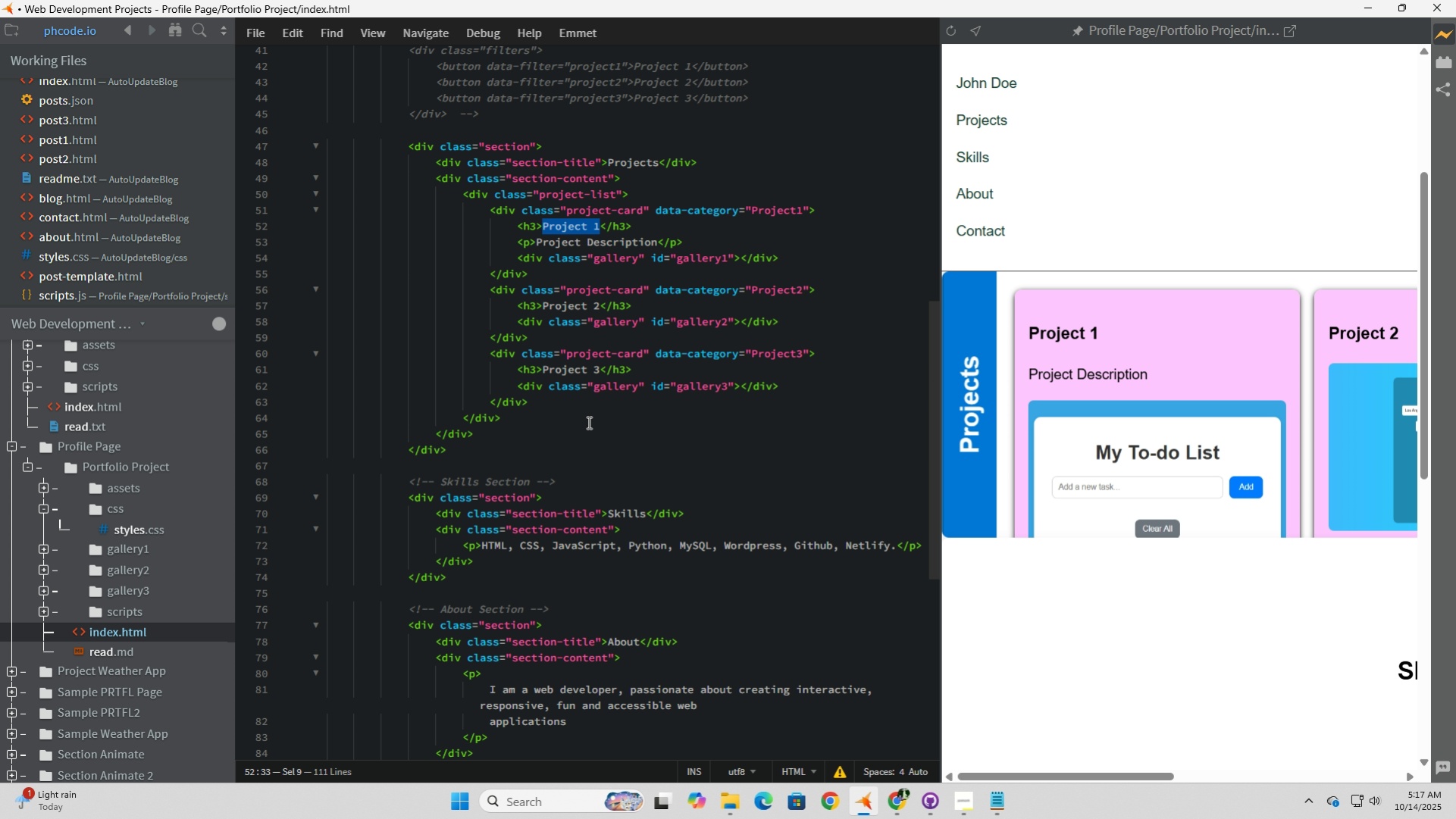 
type(To-do Application)
 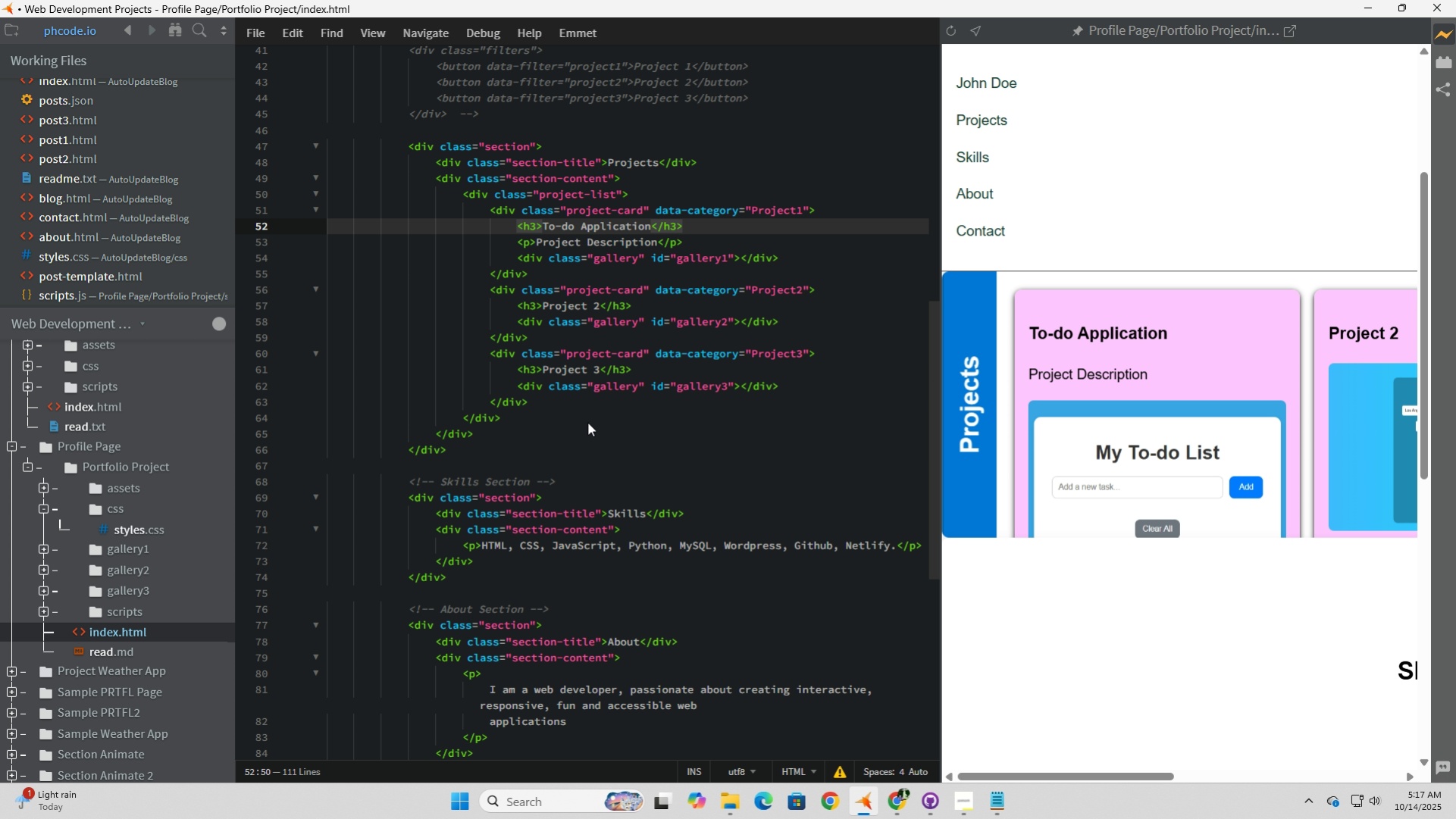 
left_click_drag(start_coordinate=[659, 246], to_coordinate=[535, 239])
 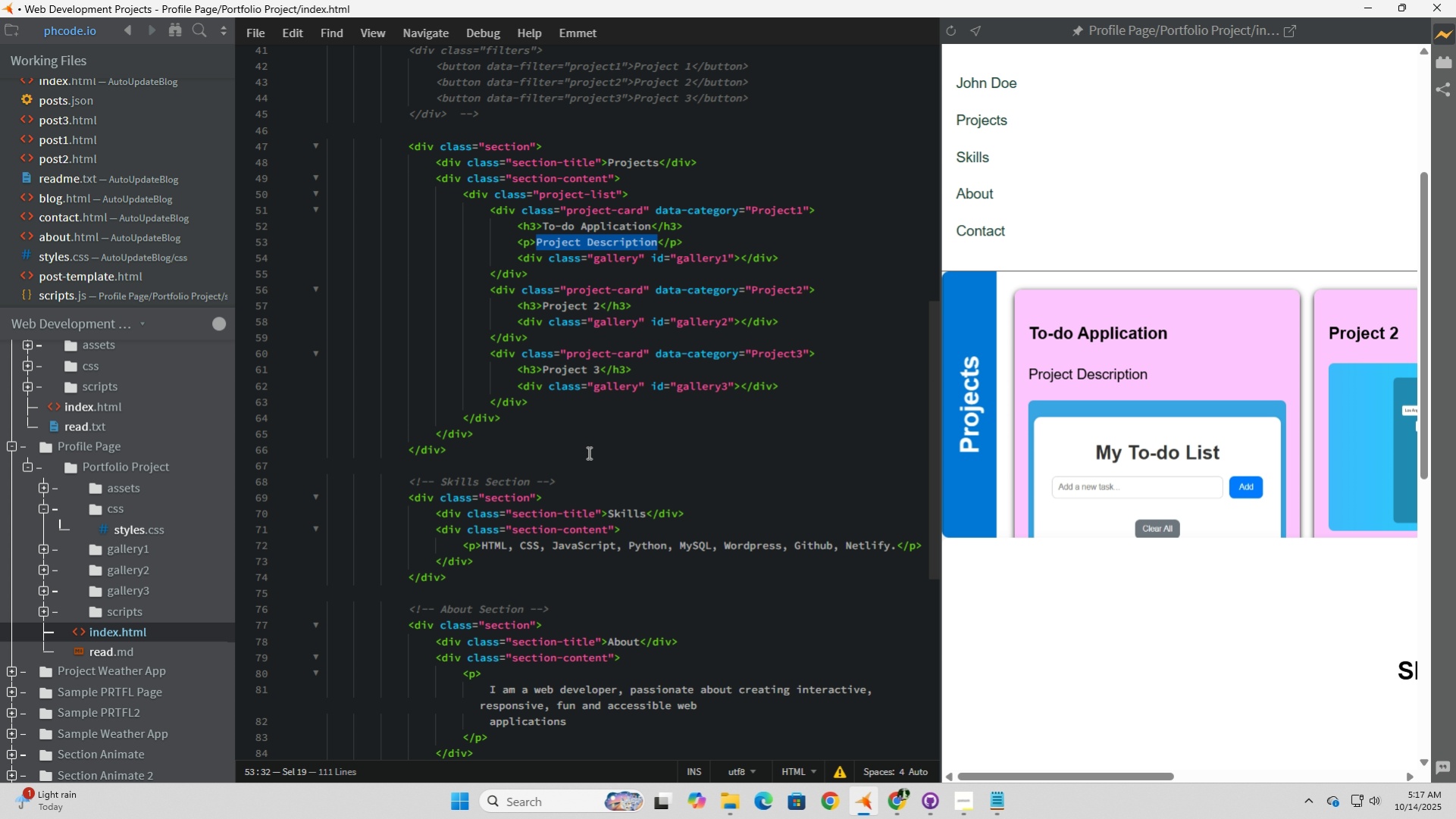 
type(A simple lo)
key(Backspace)
key(Backspace)
type(to-do application where the user data is st)
 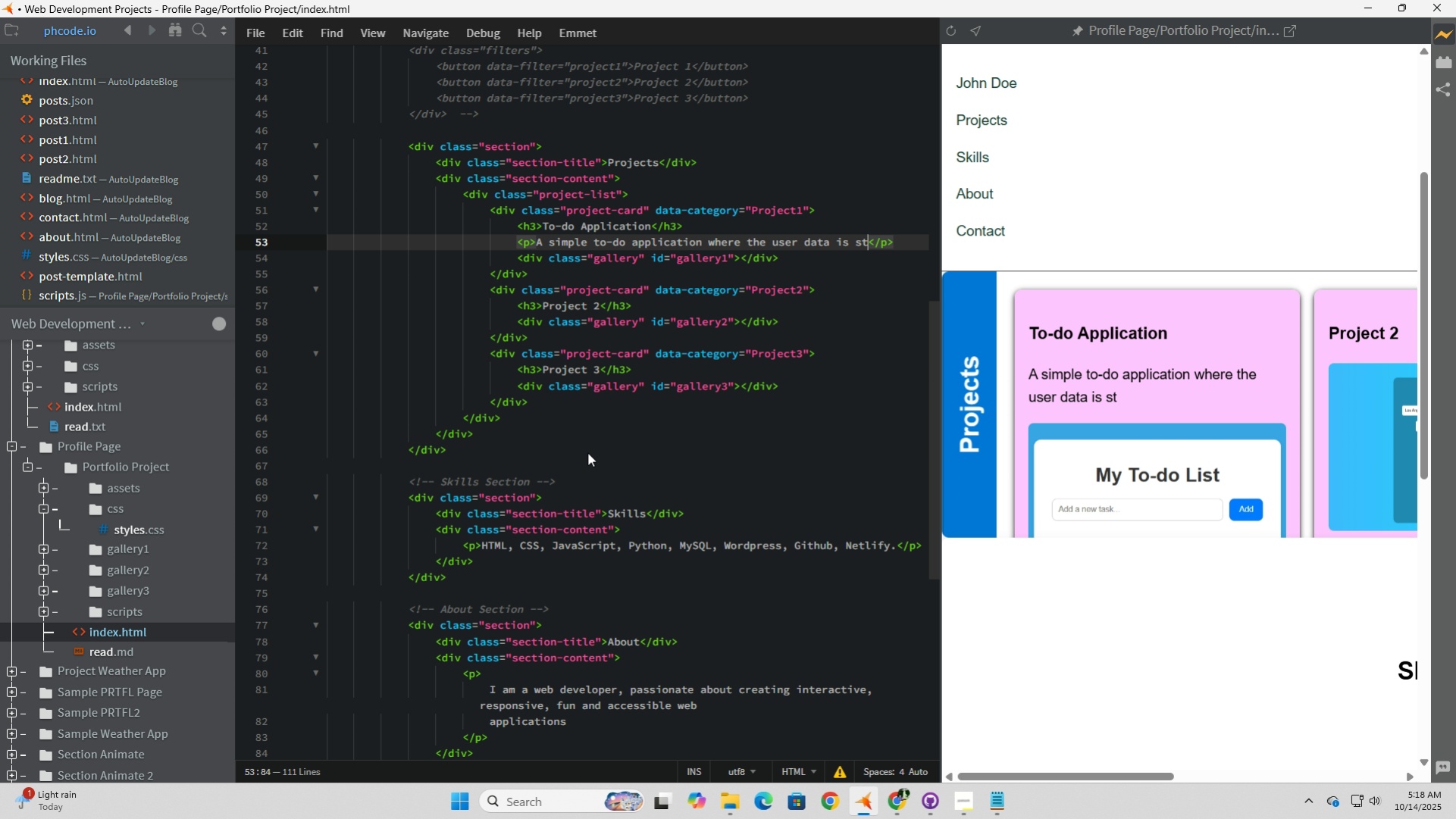 
key(Backspace)
key(Backspace)
type(locally stores)
key(Backspace)
type(d on a user)
 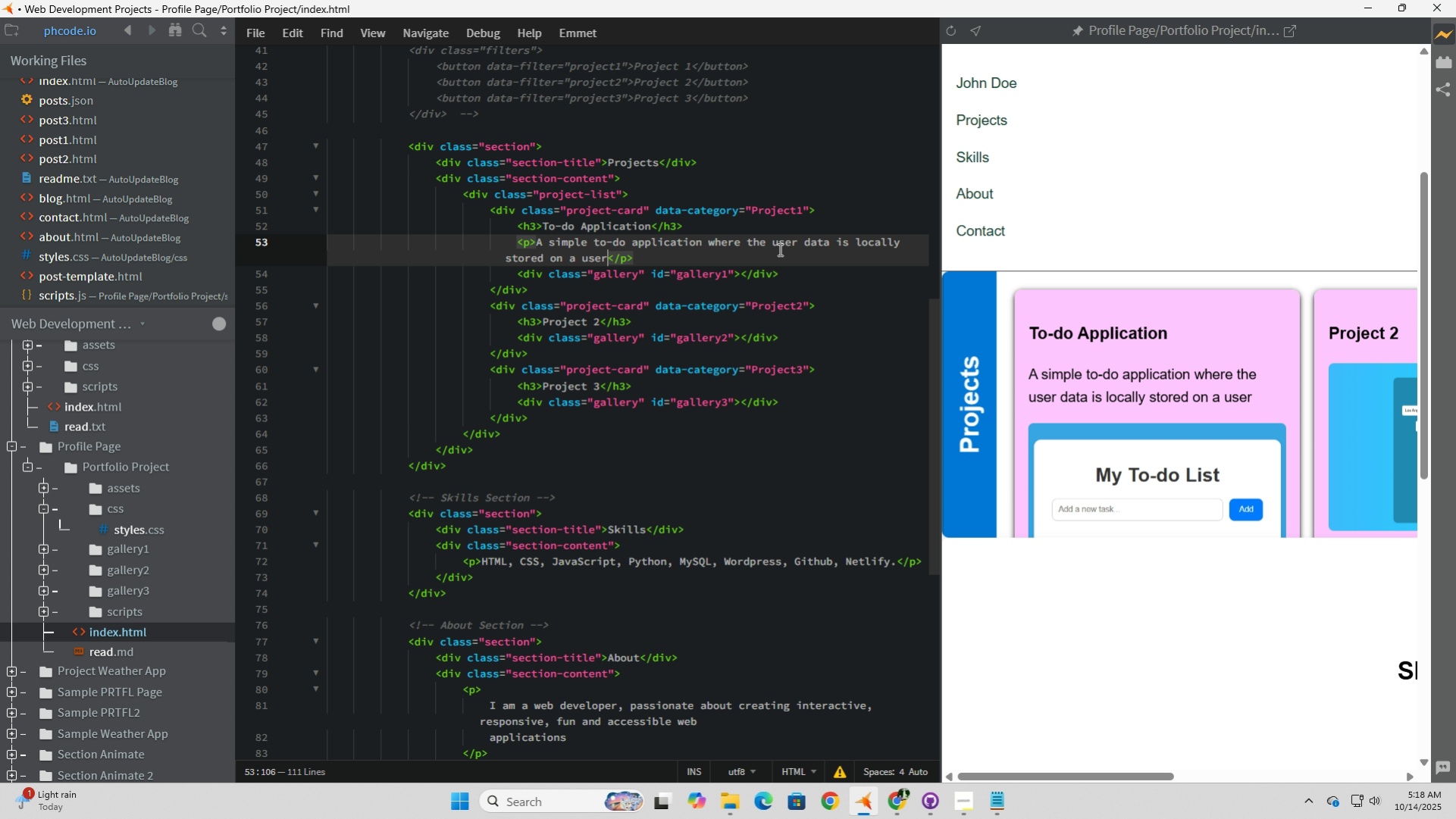 
left_click_drag(start_coordinate=[806, 243], to_coordinate=[767, 243])
 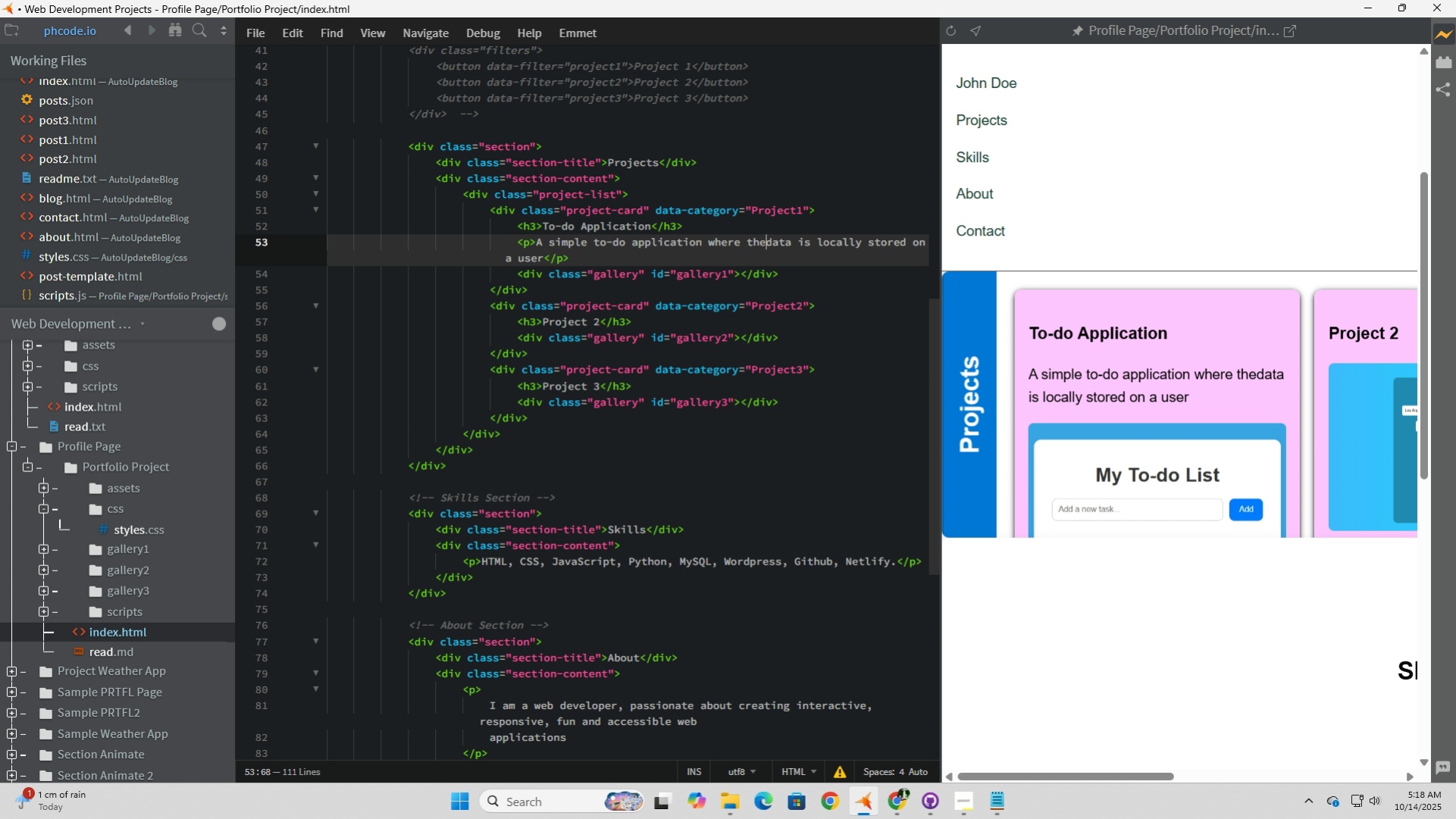 
key(Backspace)
 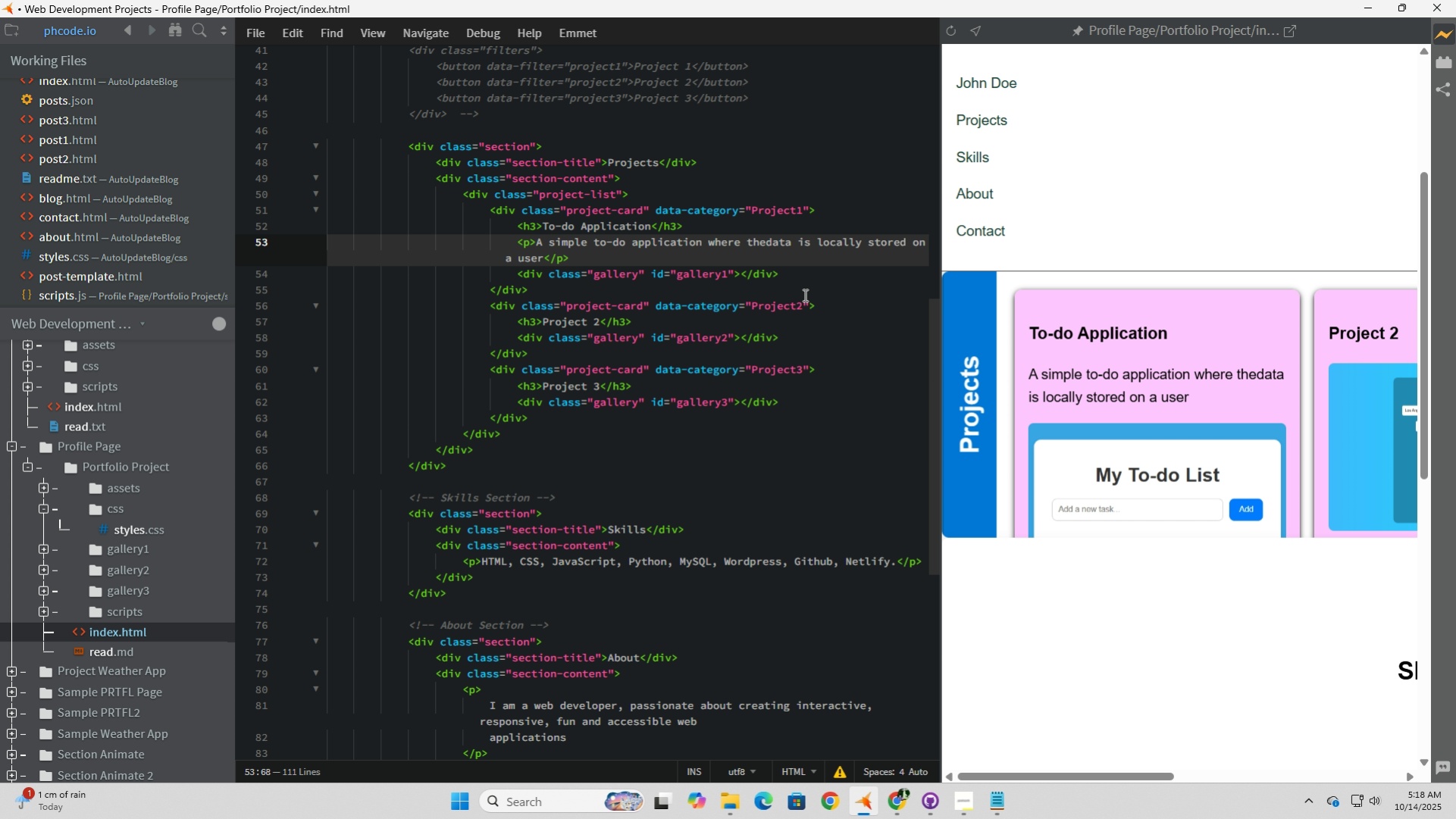 
key(Space)
 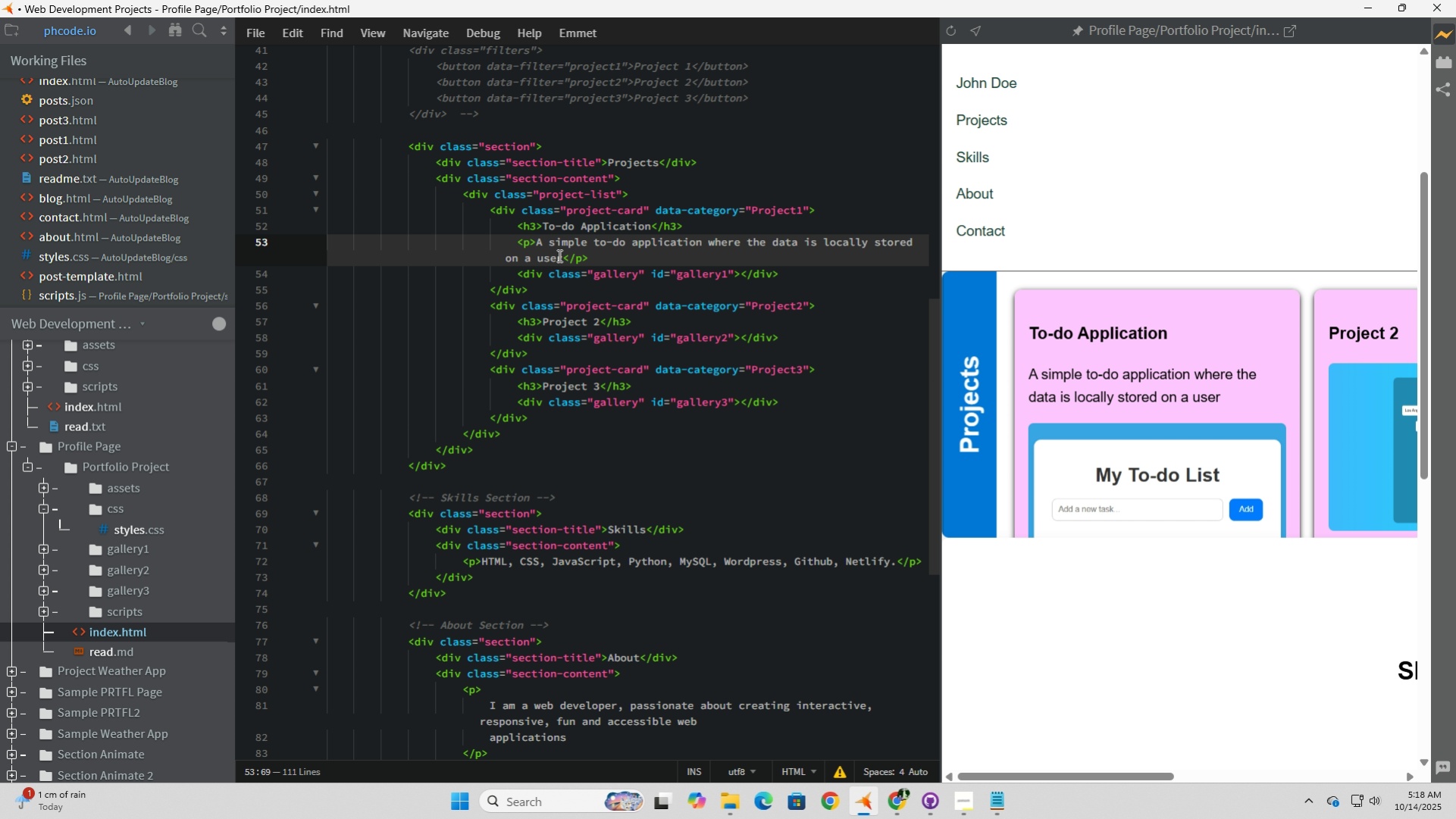 
left_click([559, 255])
 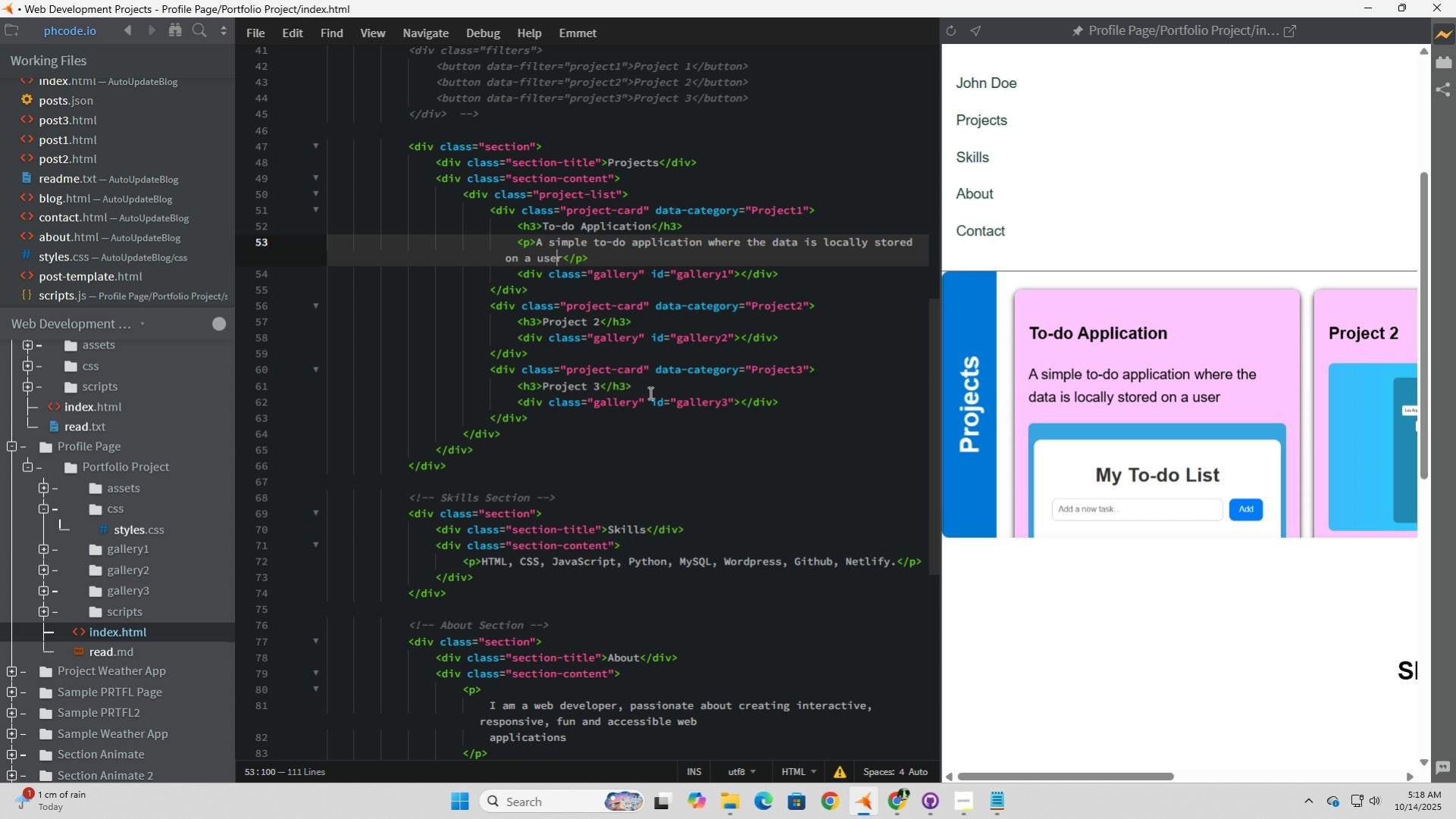 
key(ArrowRight)
 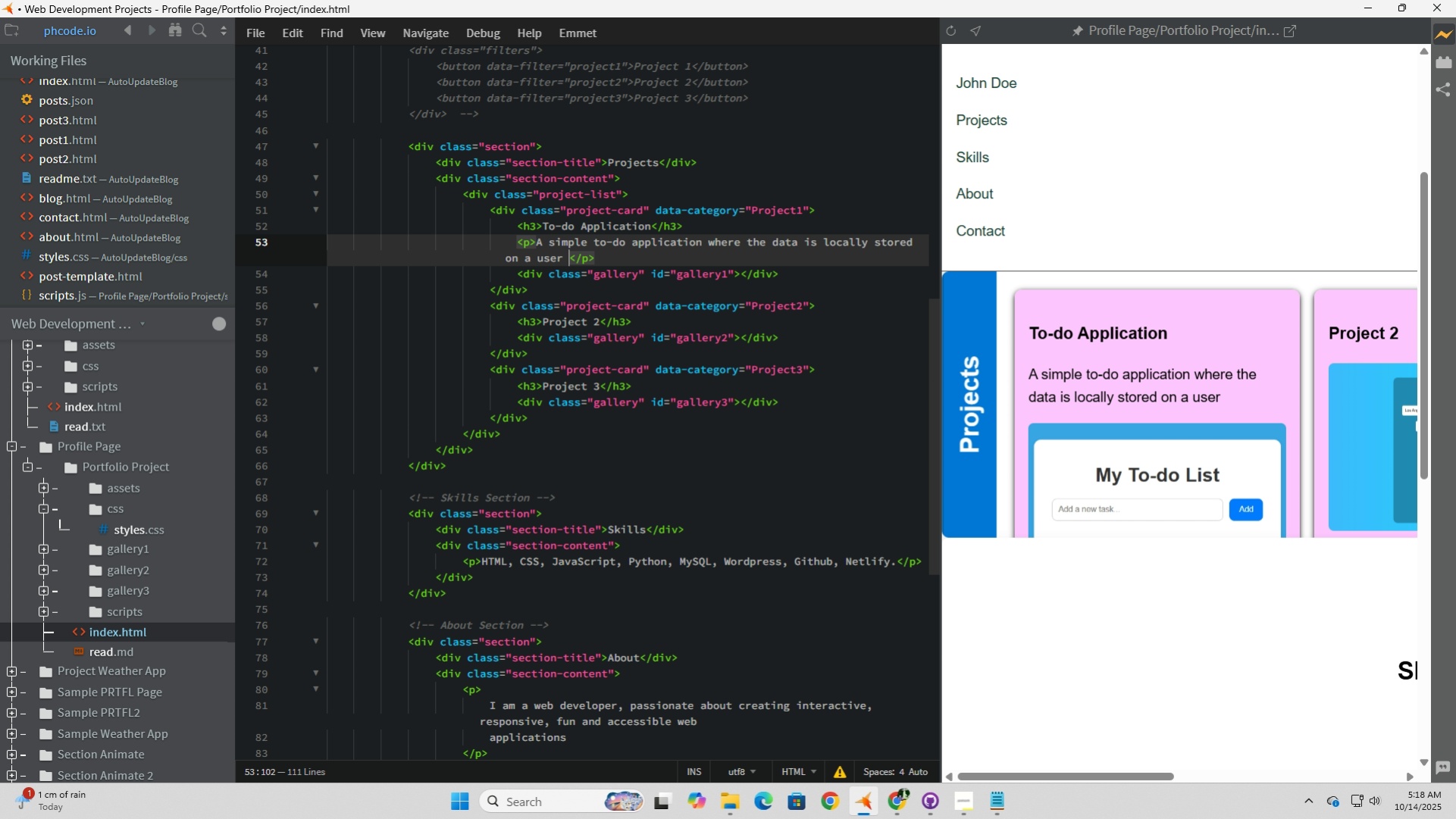 
type( deiv)
key(Backspace)
key(Backspace)
type(vice)
 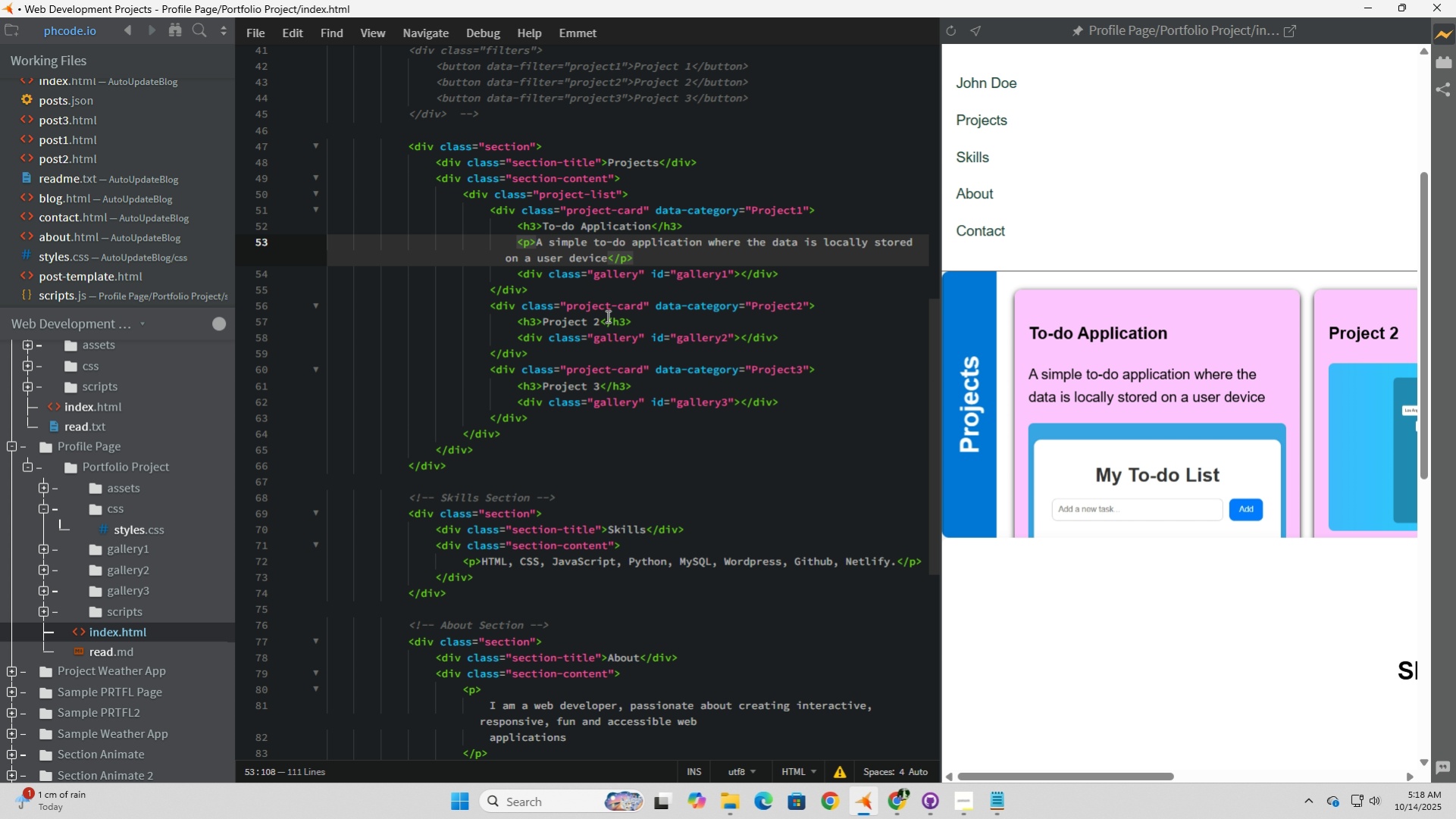 
wait(5.3)
 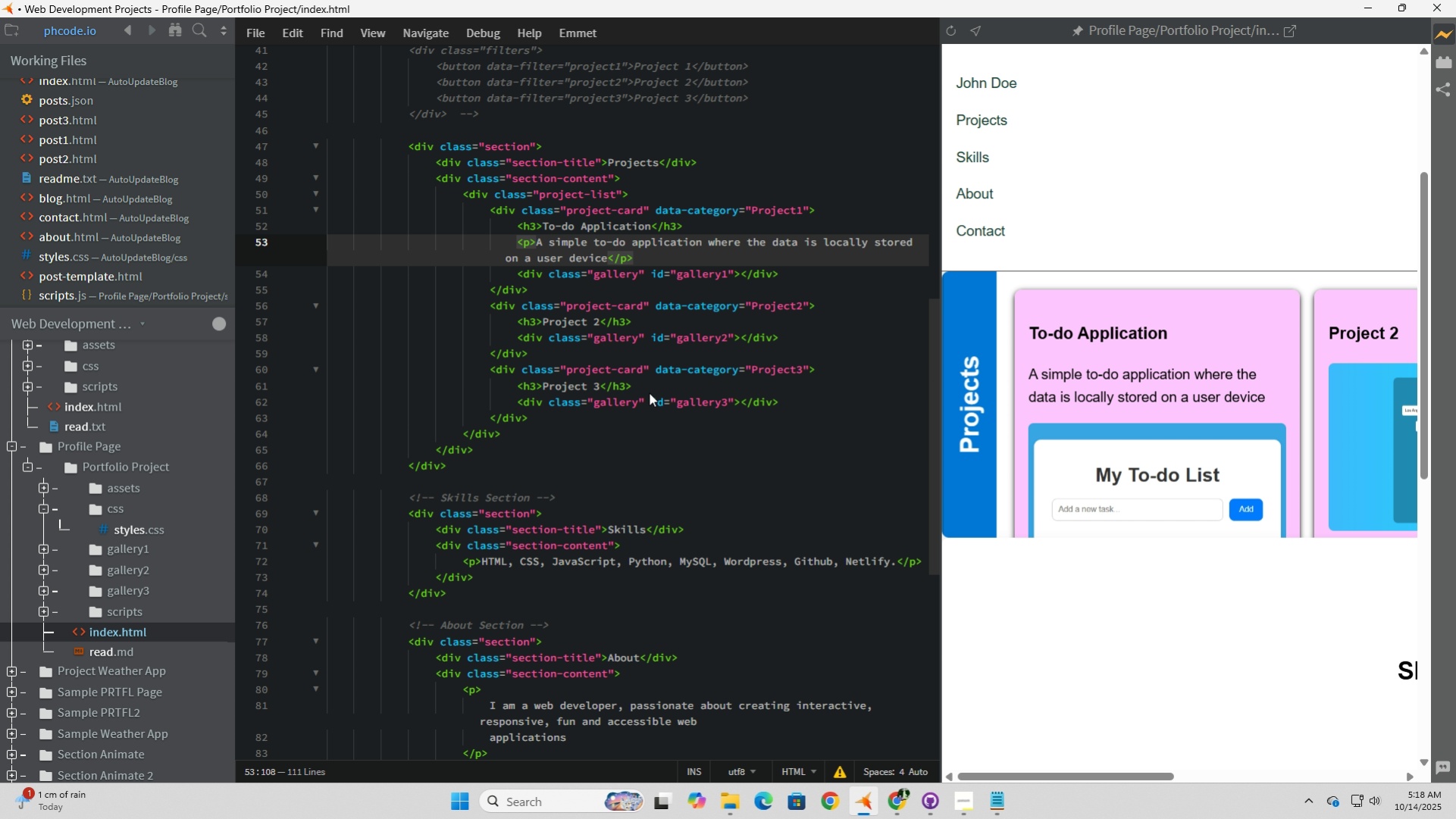 
left_click_drag(start_coordinate=[530, 258], to_coordinate=[496, 259])
 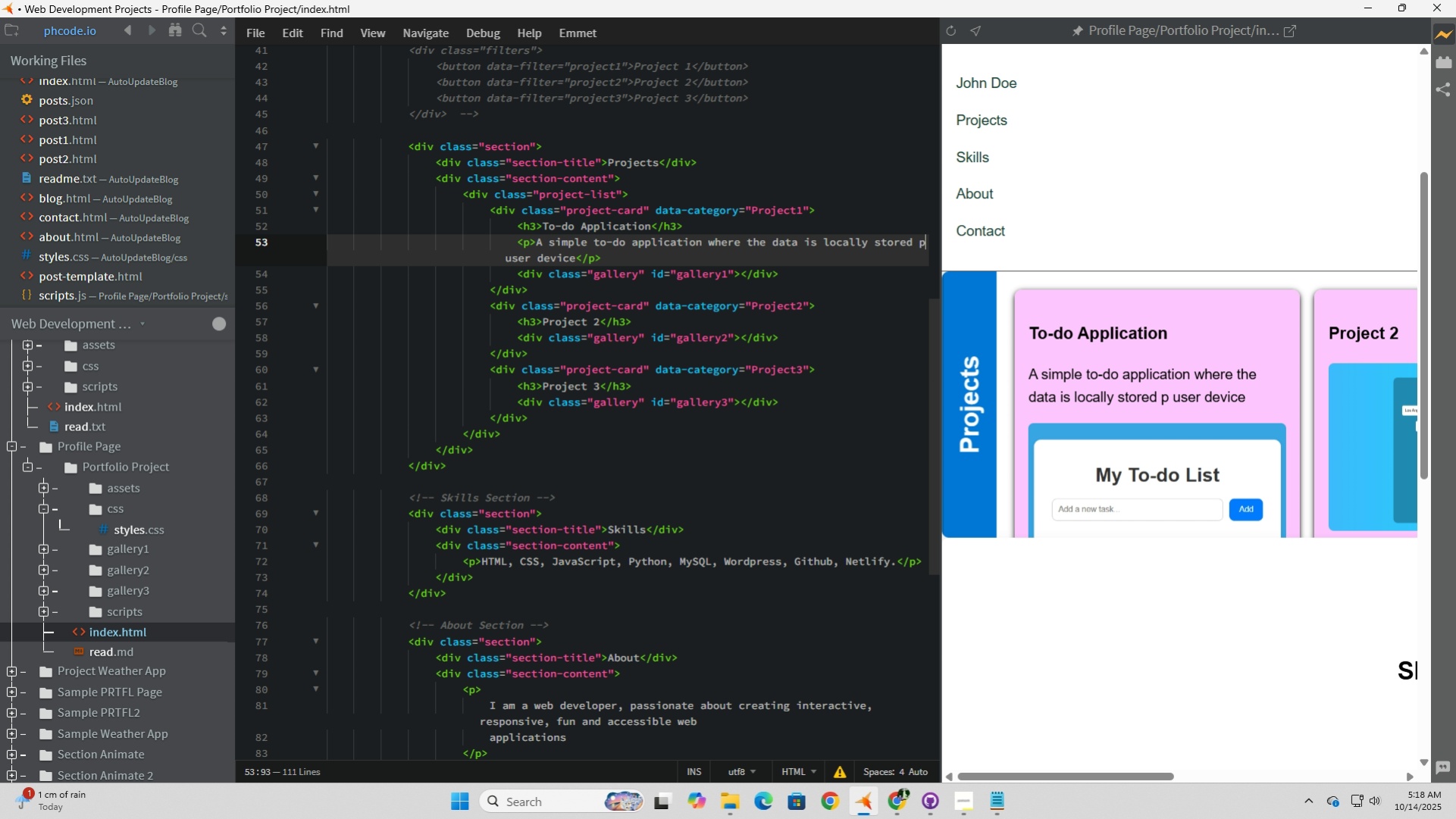 
type(per)
 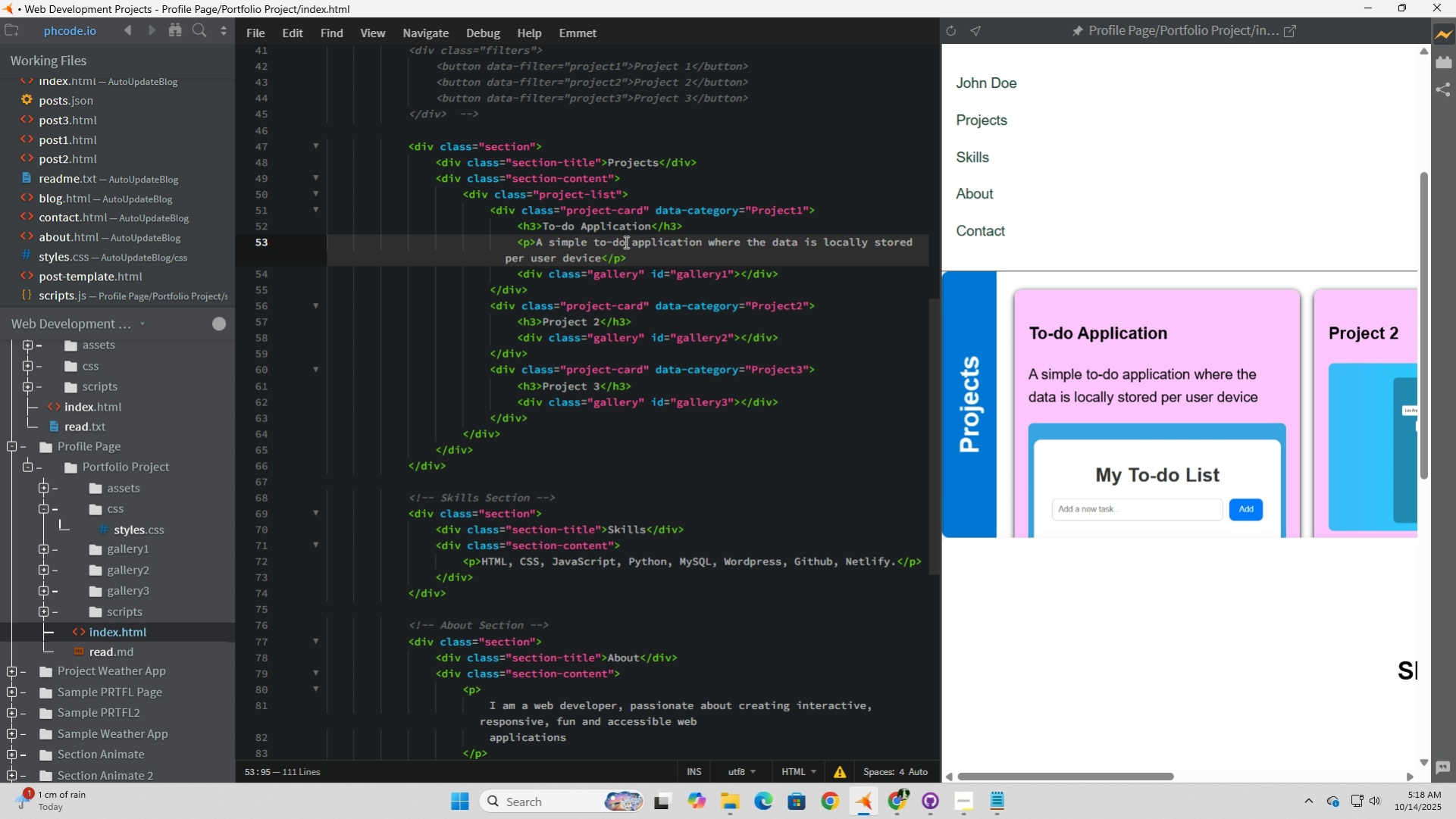 
left_click([603, 259])
 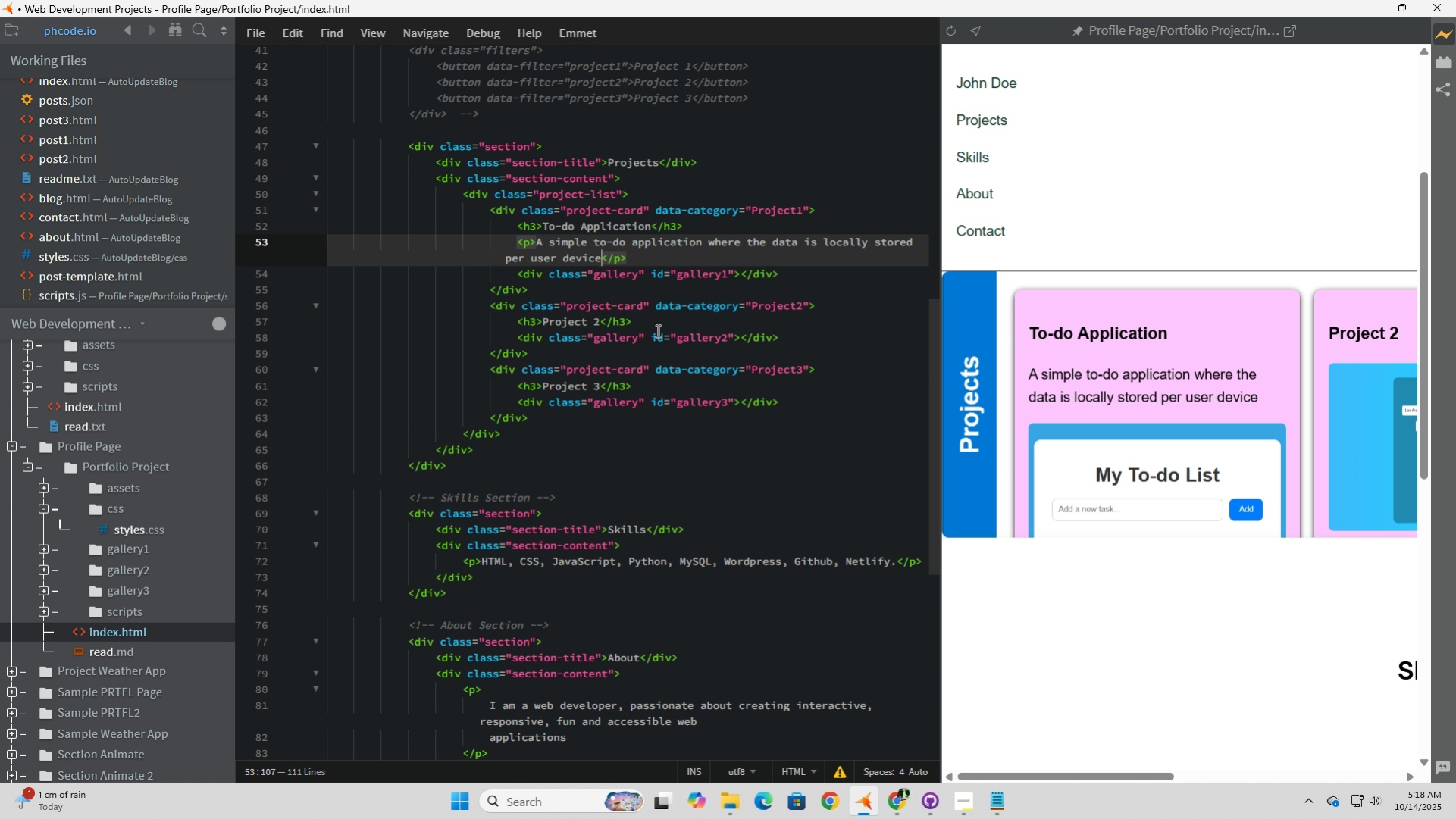 
wait(5.1)
 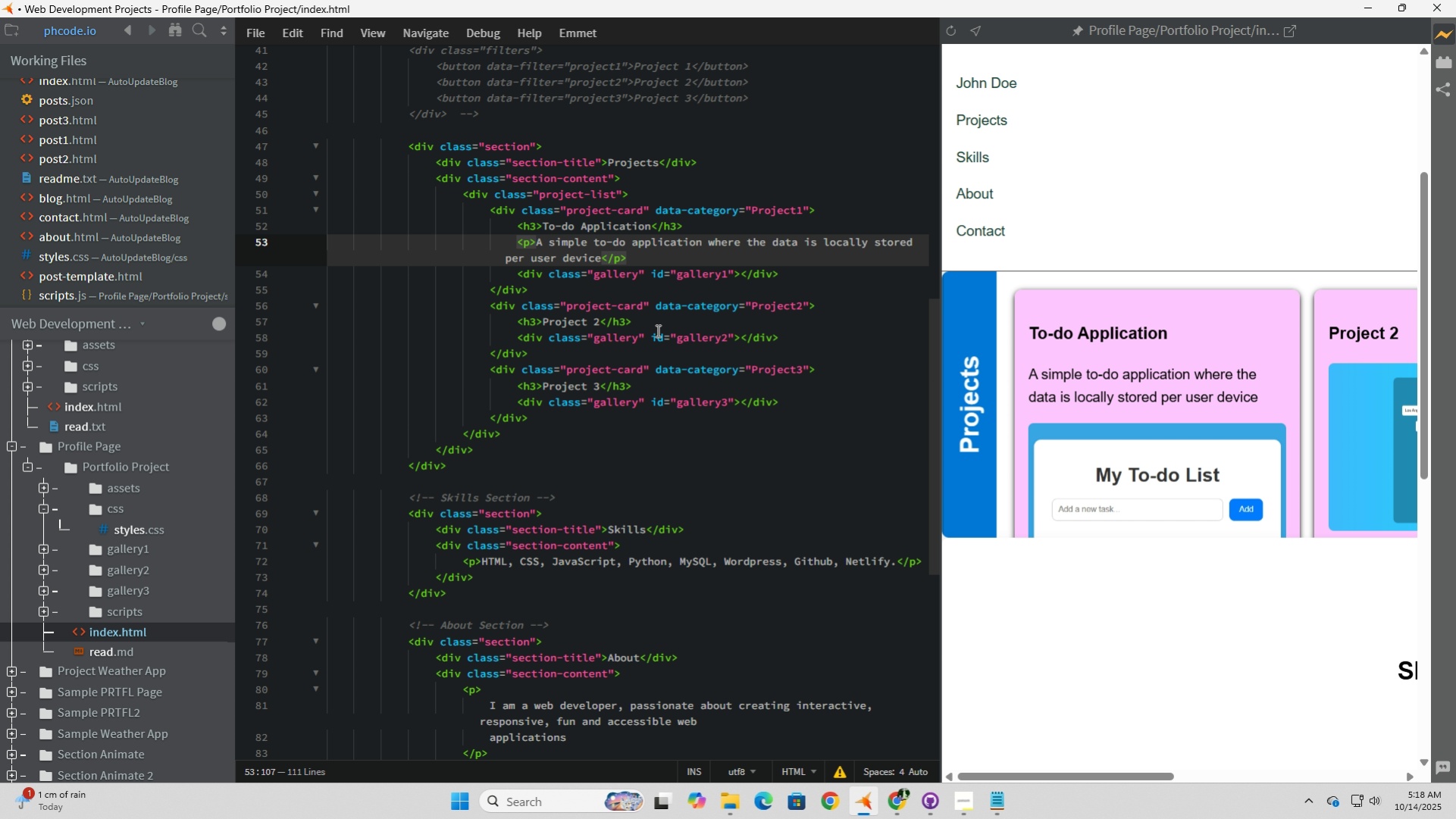 
key(Period)
 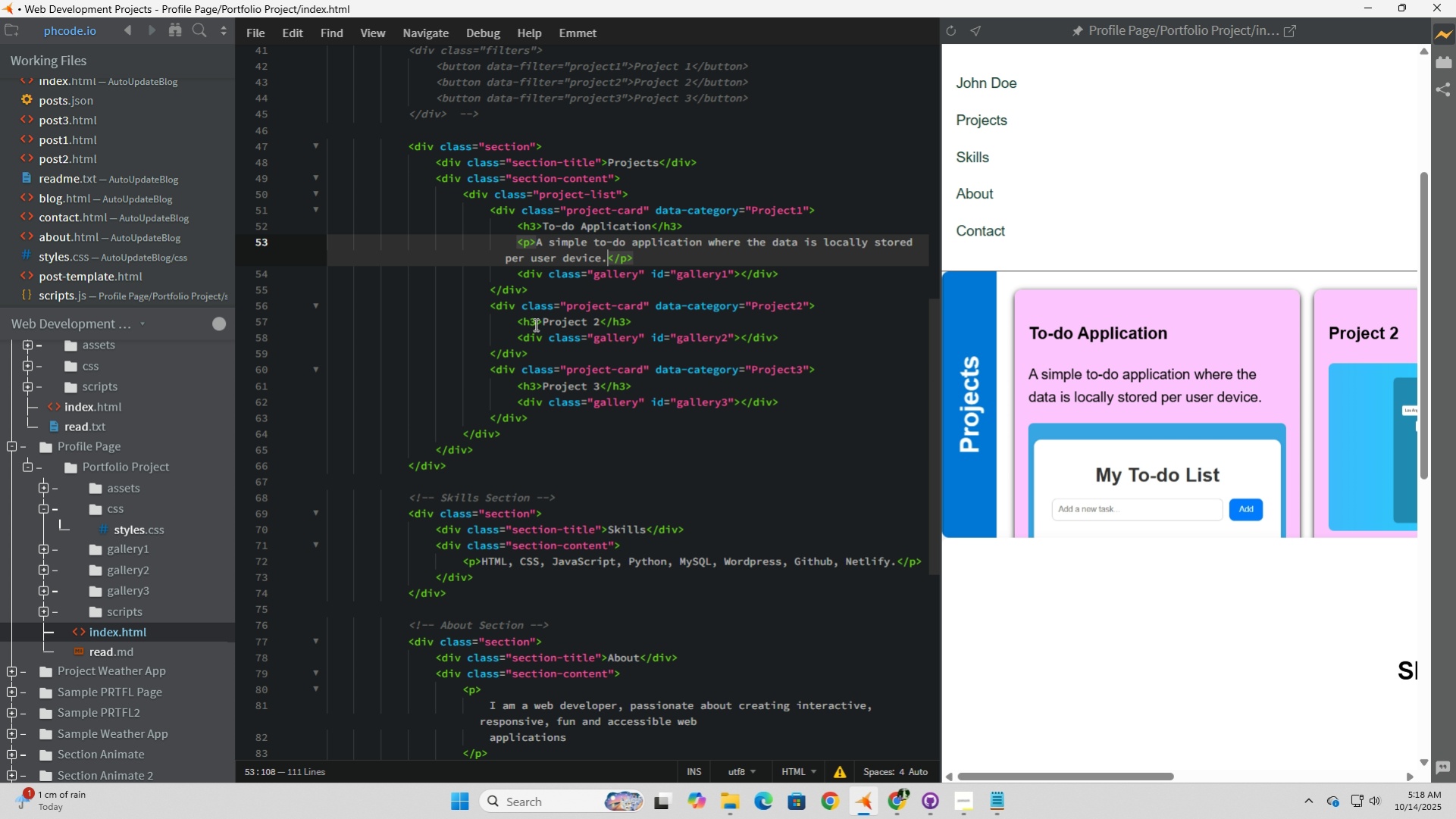 
wait(11.1)
 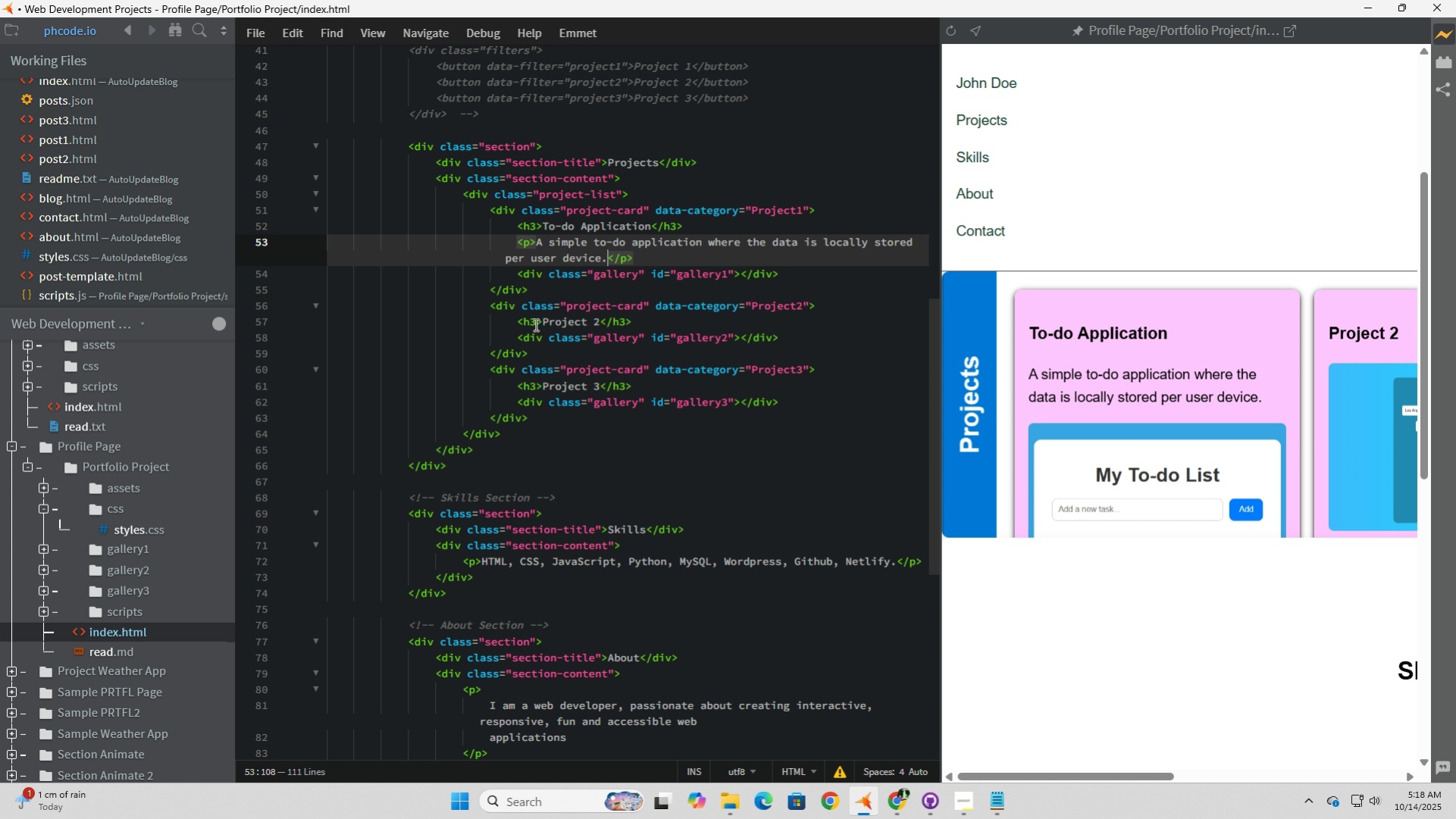 
left_click_drag(start_coordinate=[651, 259], to_coordinate=[505, 239])
 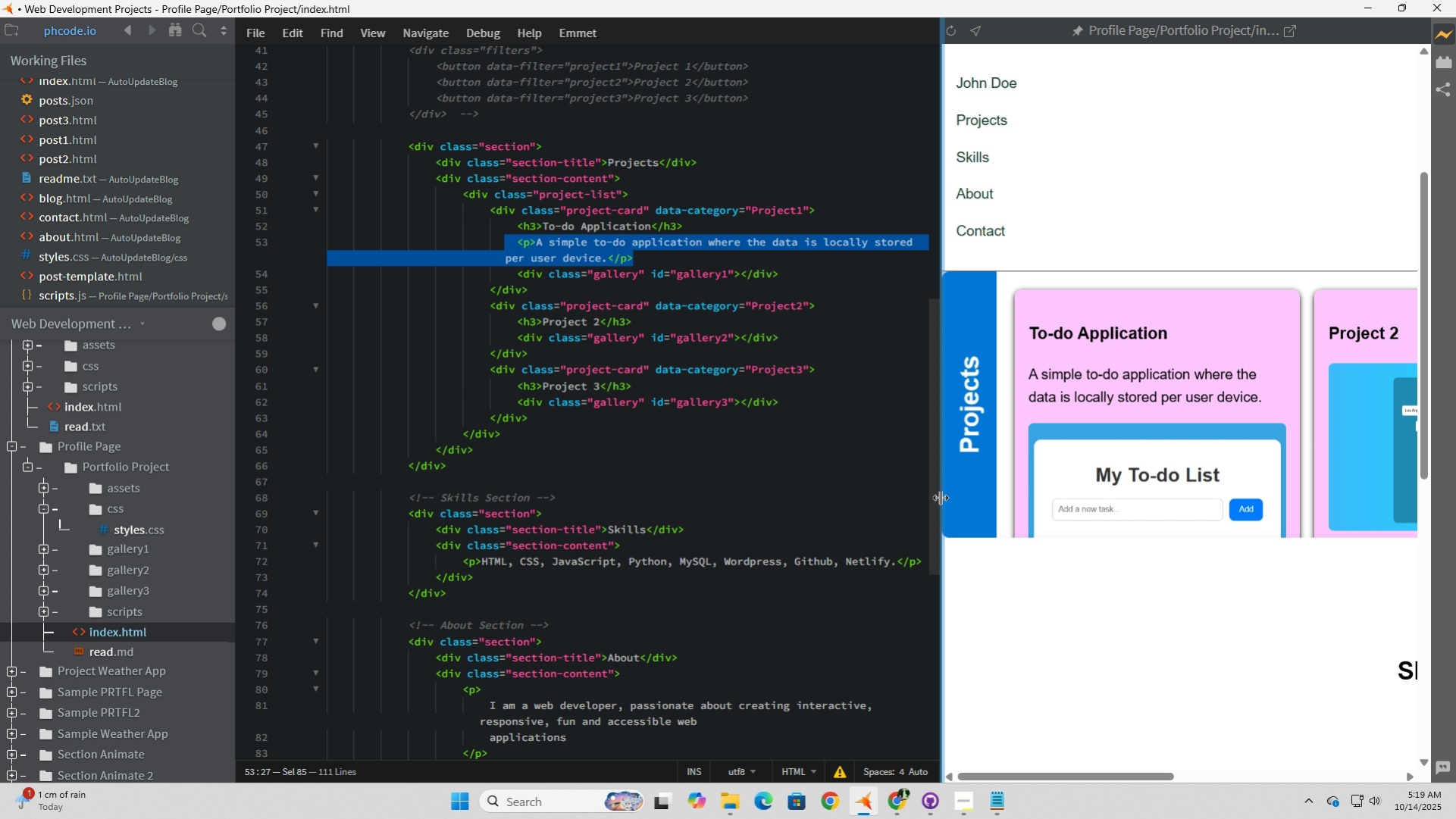 
left_click_drag(start_coordinate=[940, 497], to_coordinate=[887, 499])
 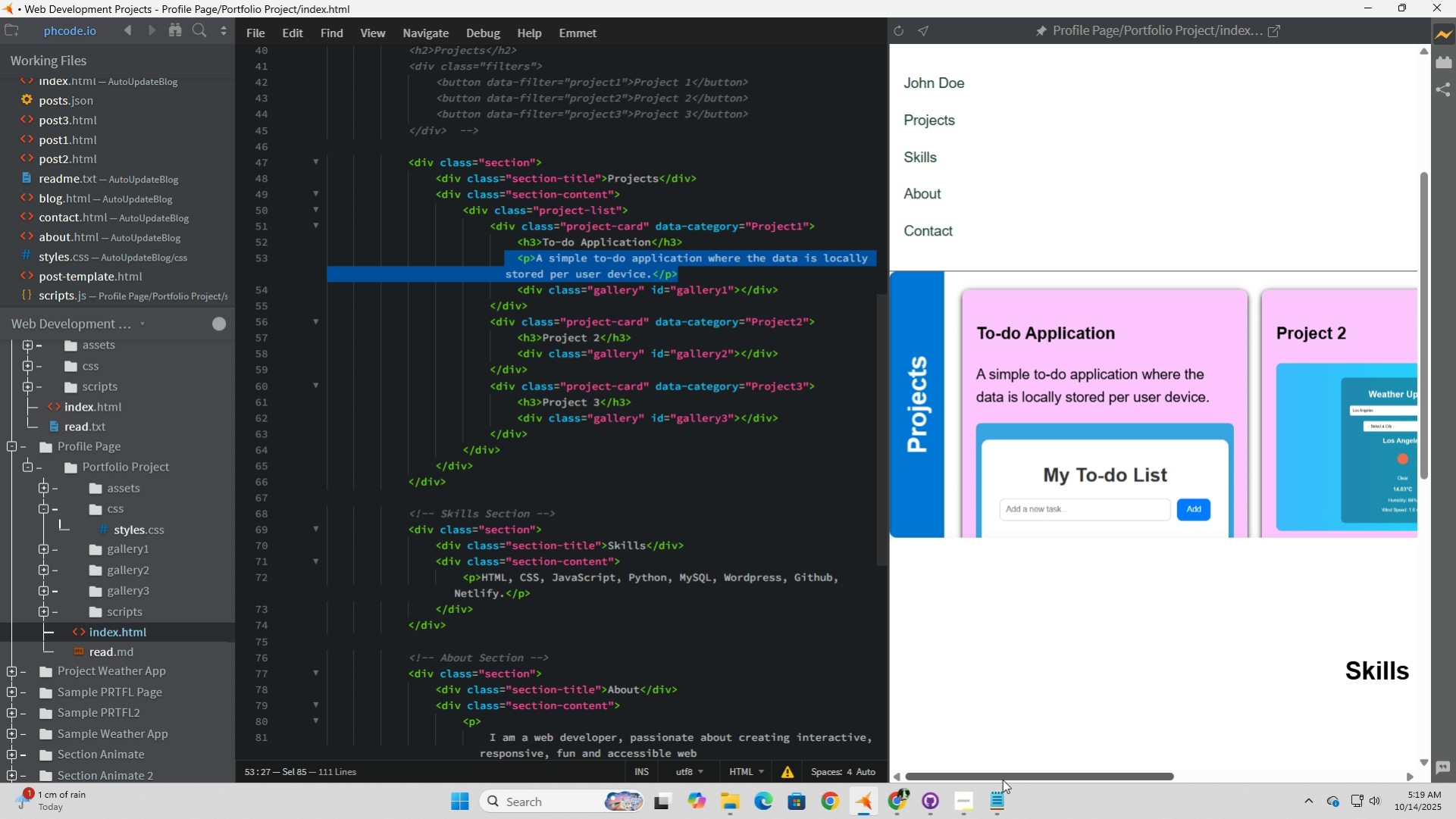 
left_click_drag(start_coordinate=[1002, 779], to_coordinate=[1169, 774])
 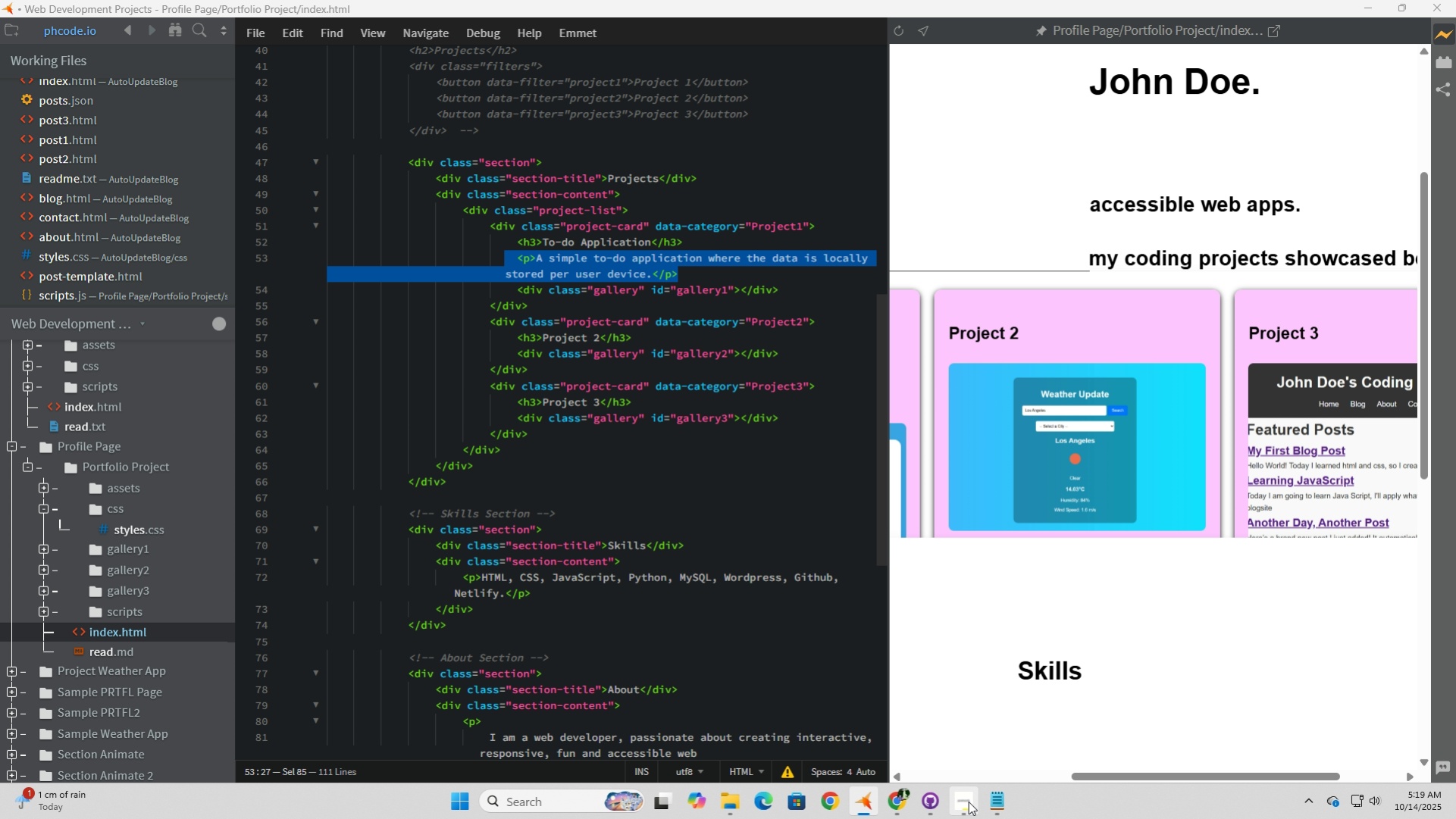 
left_click([968, 801])